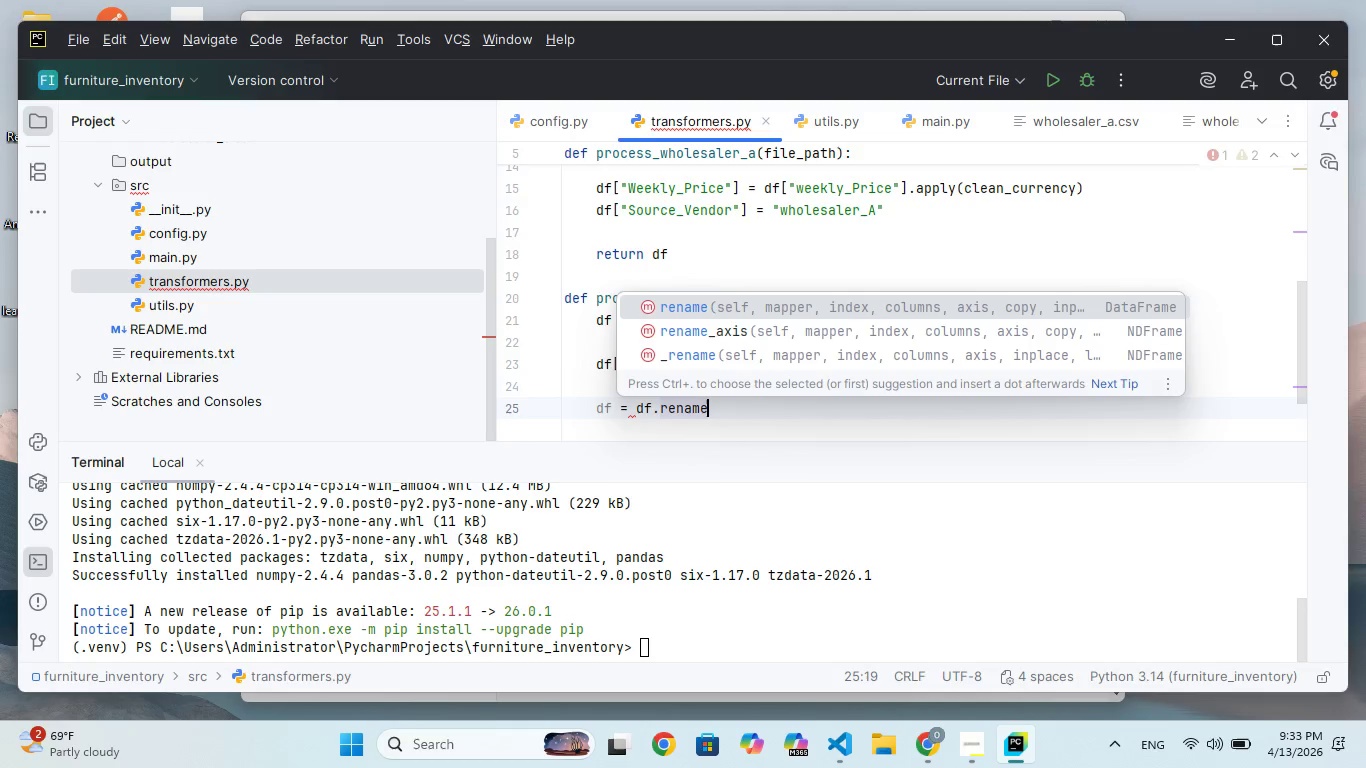 
hold_key(key=N, duration=0.34)
 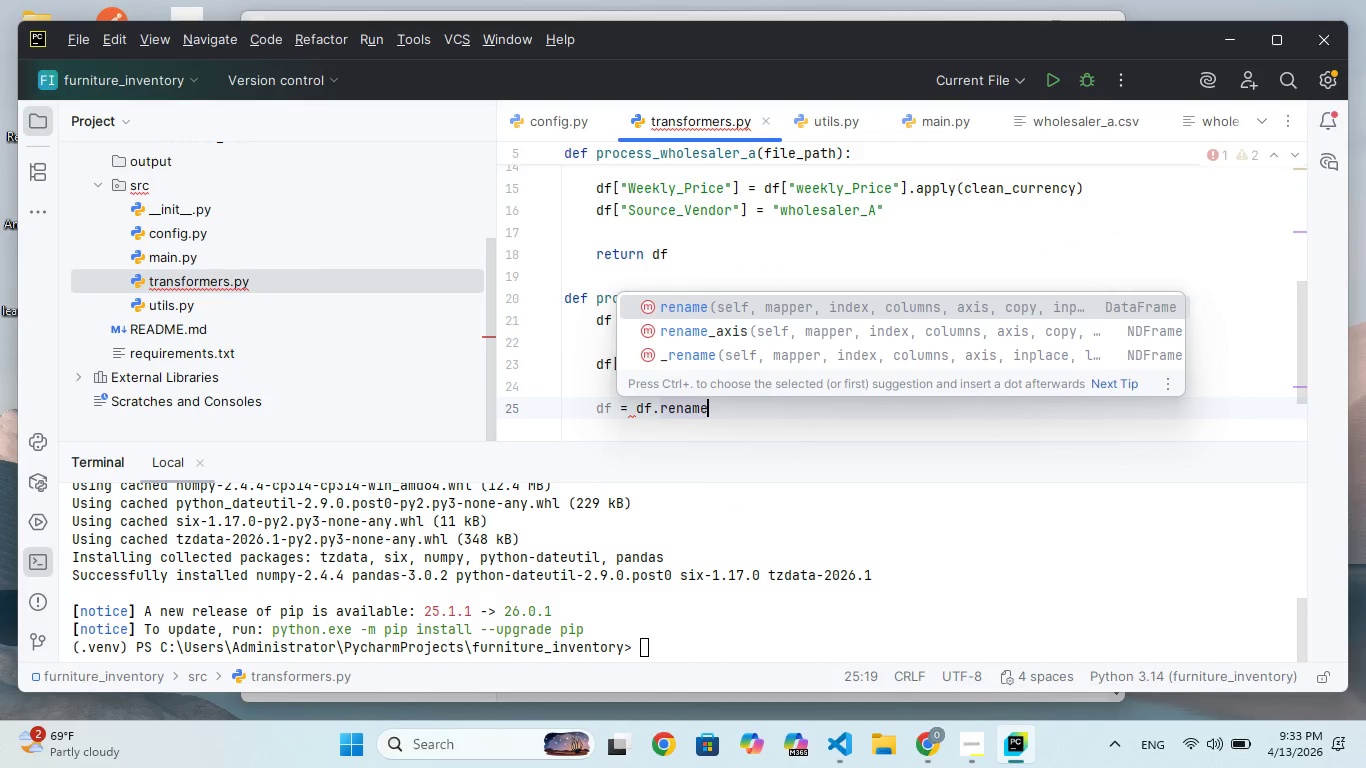 
hold_key(key=A, duration=0.34)
 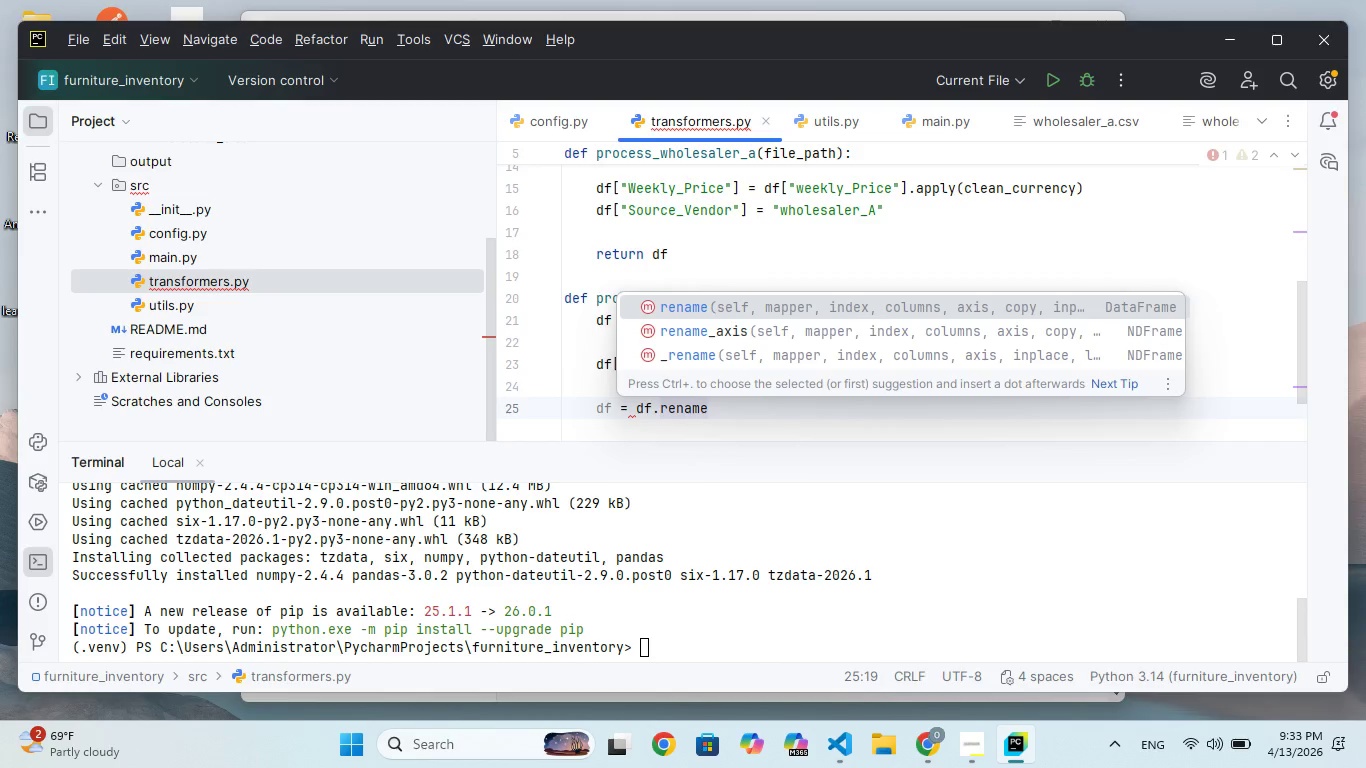 
key(Enter)
 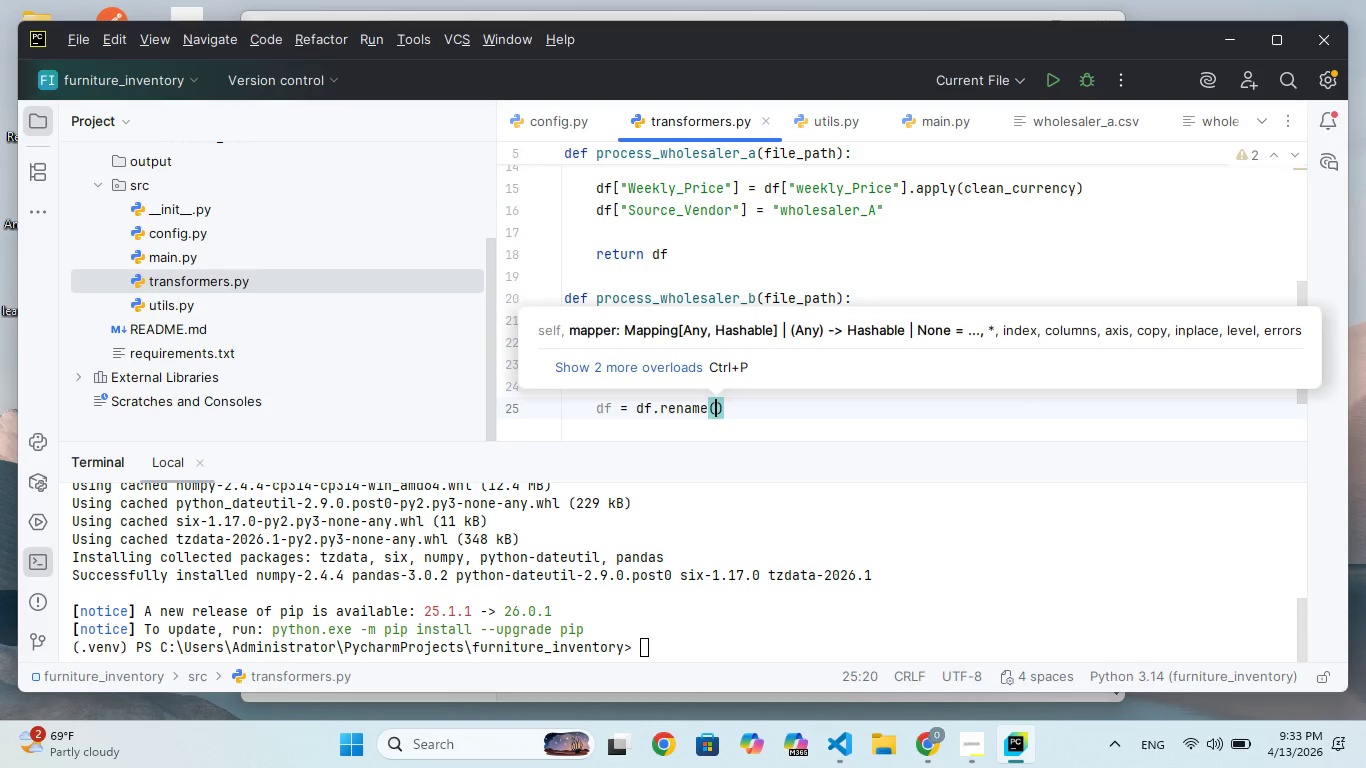 
type(colkumn)
key(Backspace)
key(Backspace)
key(Backspace)
key(Backspace)
type(umn)
 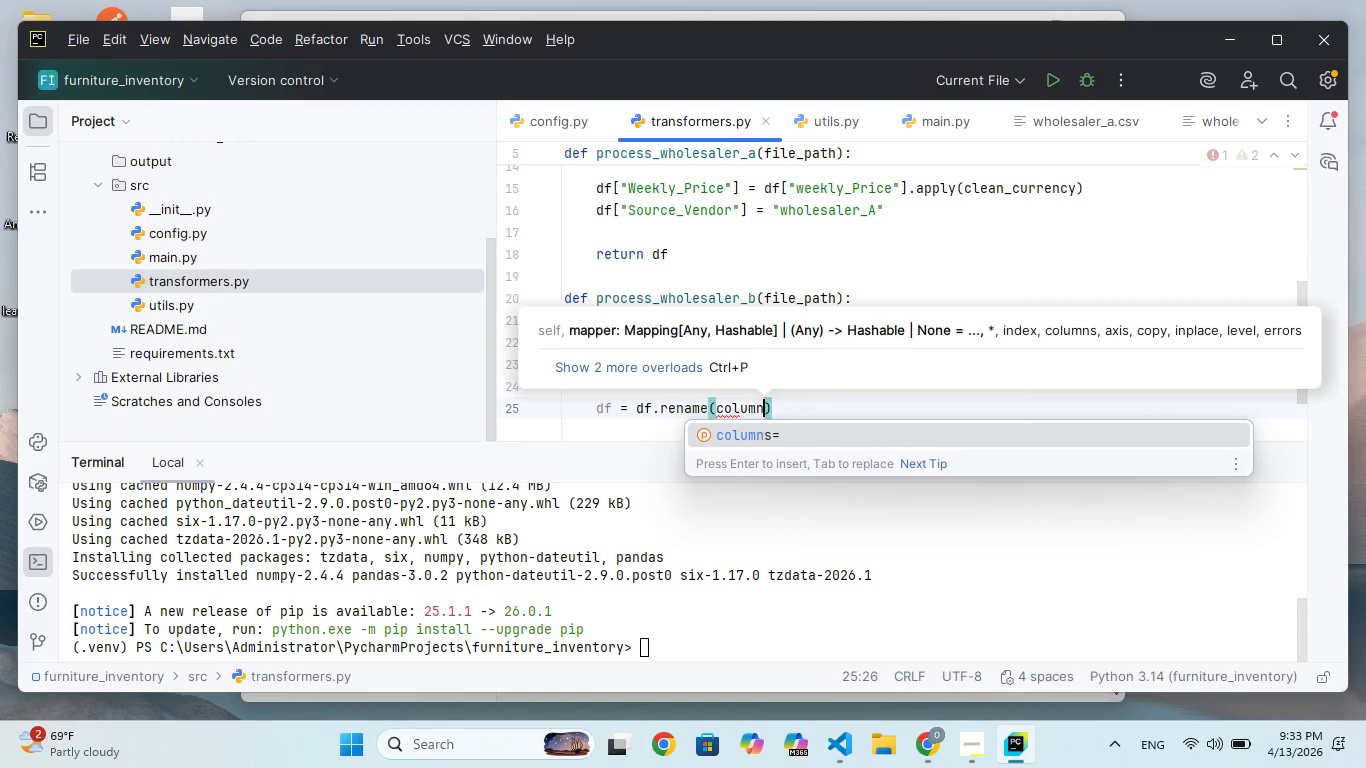 
key(Enter)
 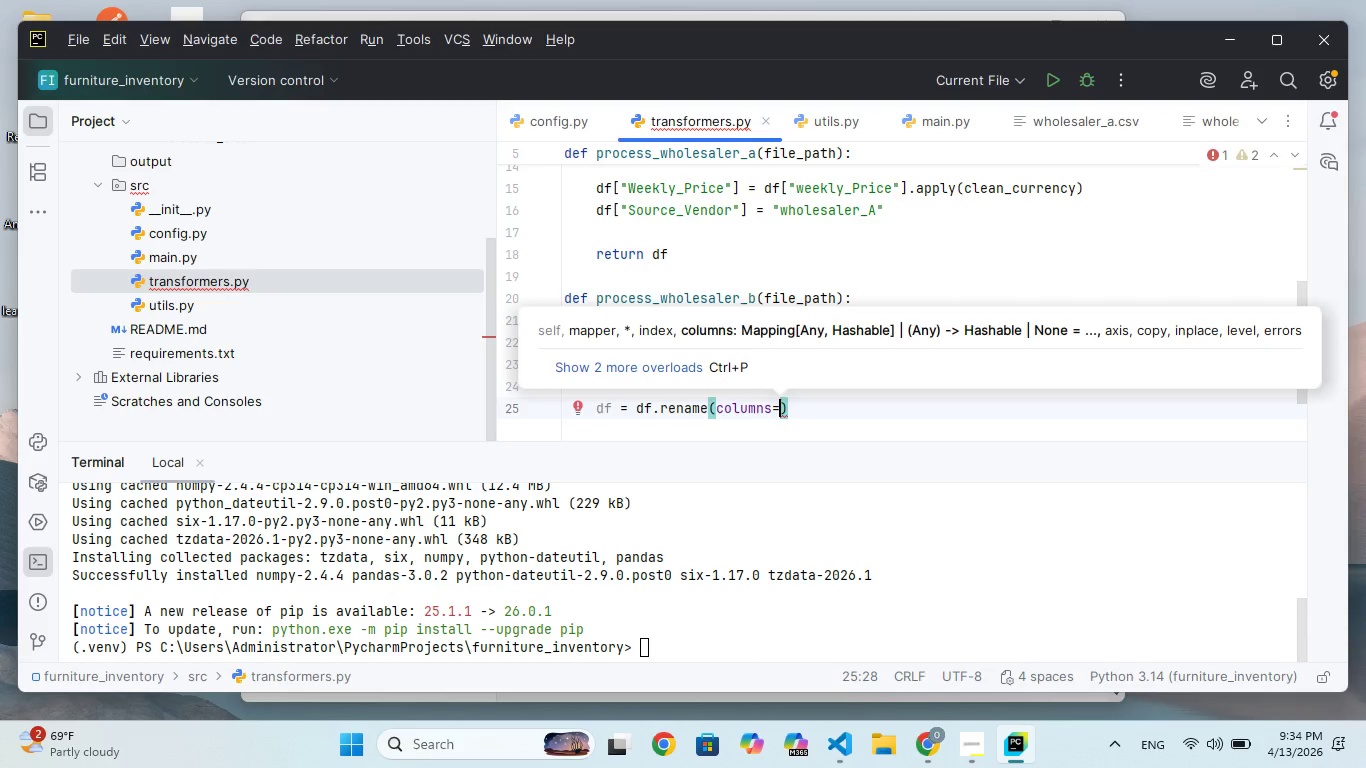 
key(Shift+BracketLeft)
 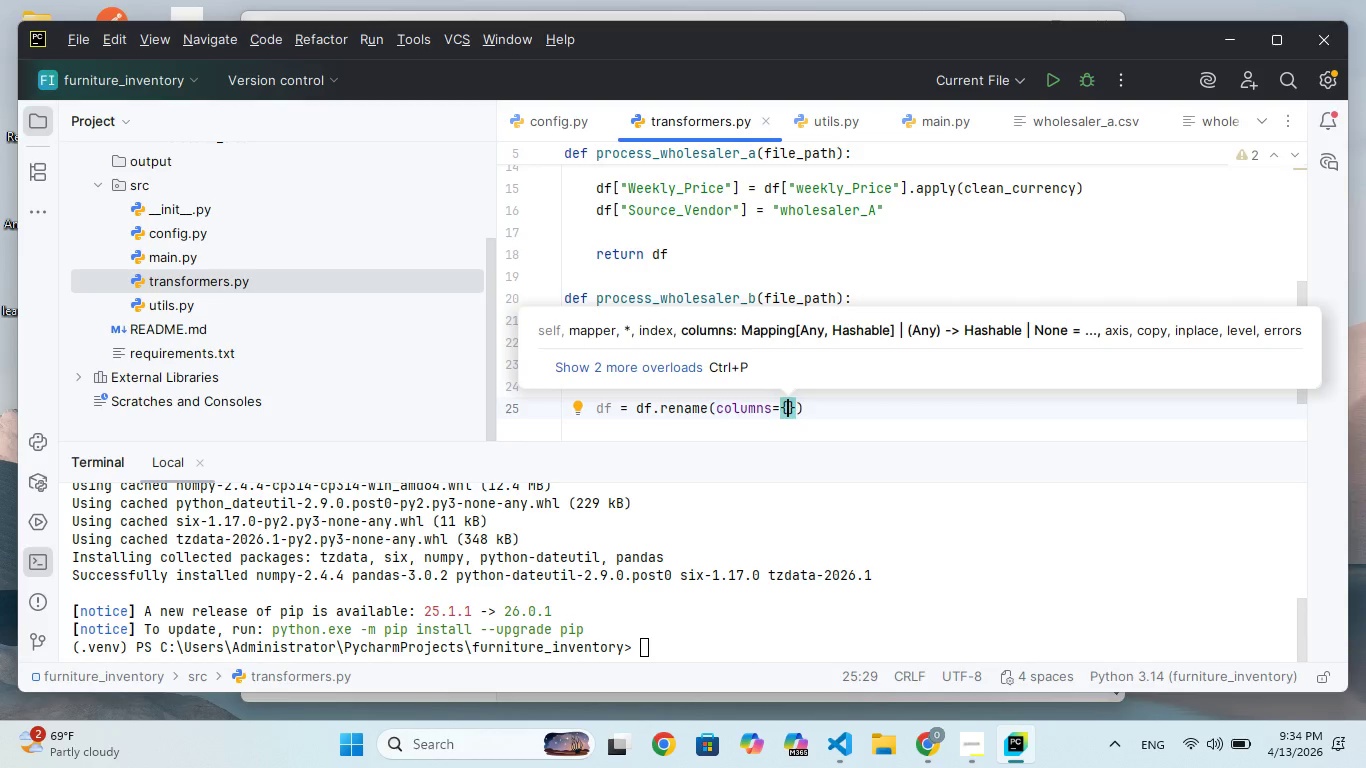 
key(Enter)
 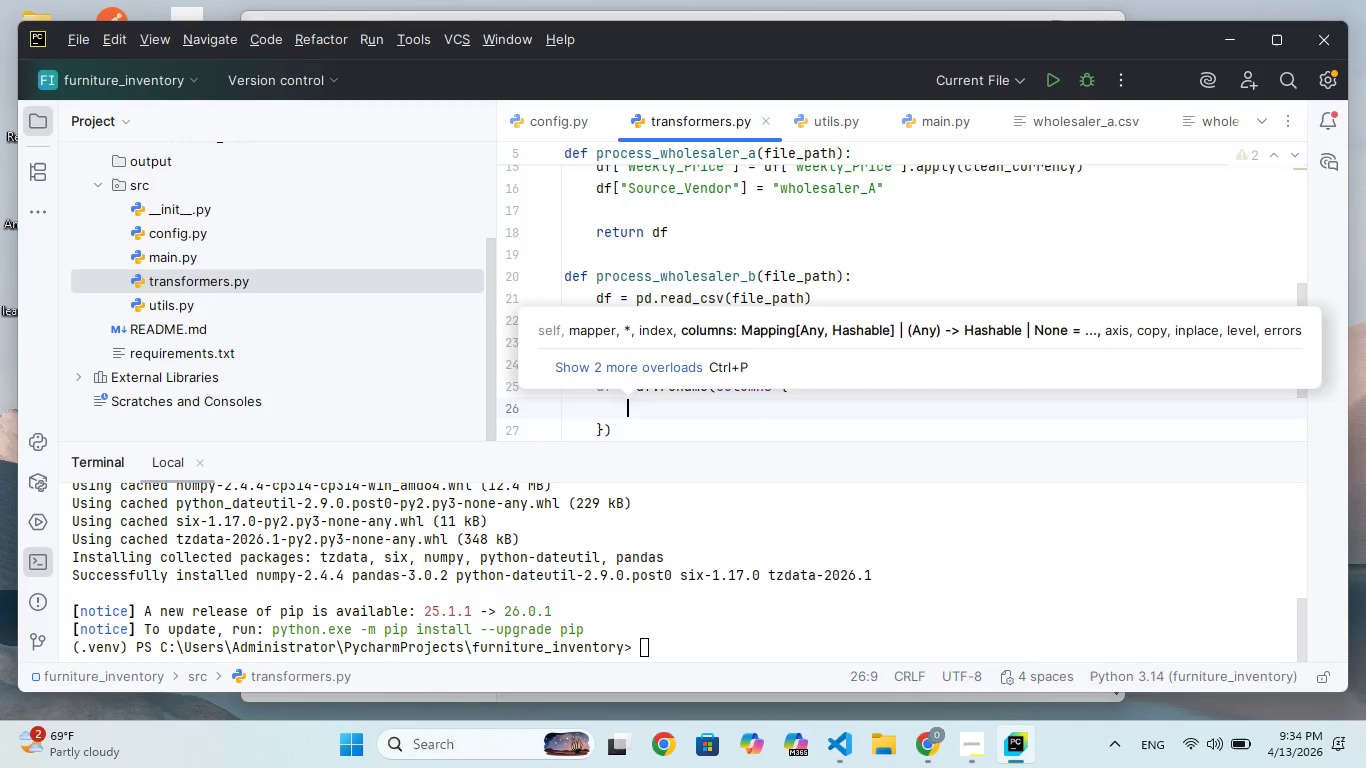 
key(Shift+Quote)
 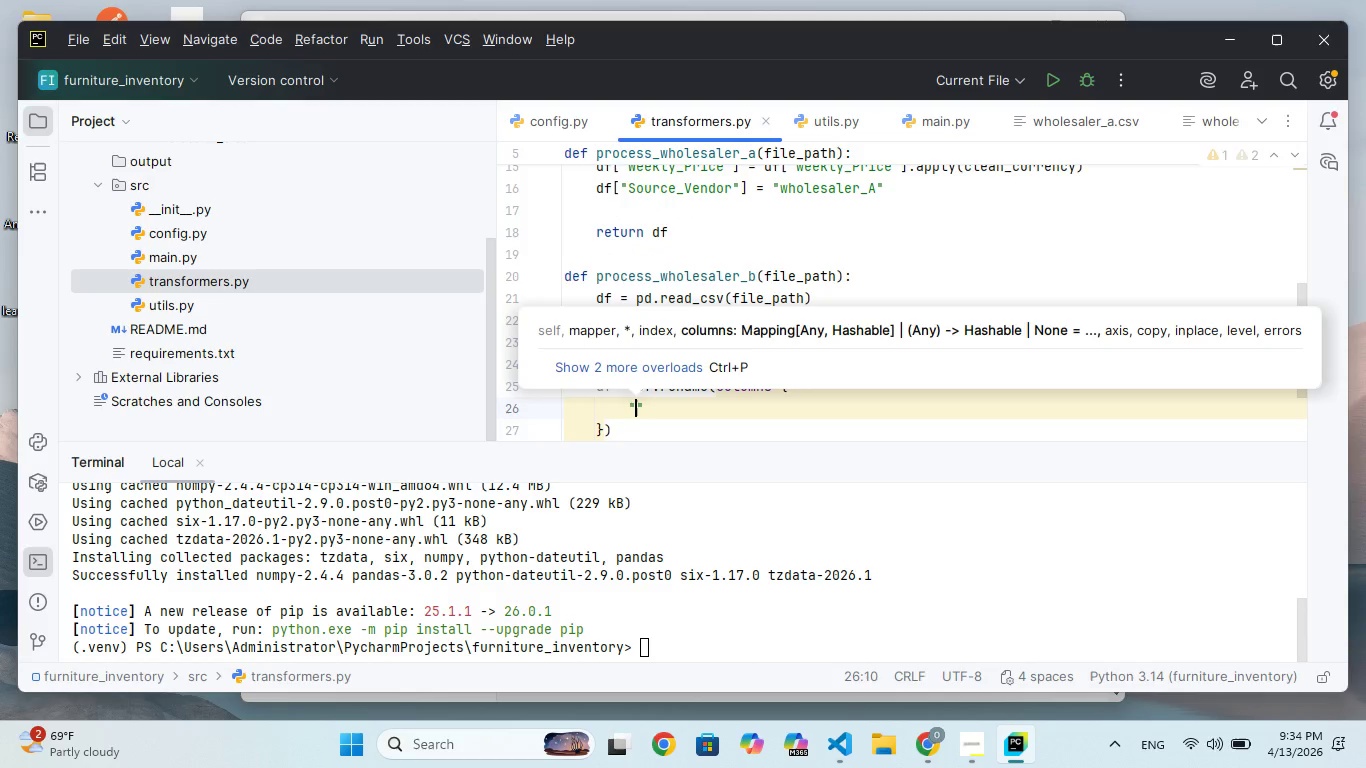 
key(CapsLock)
 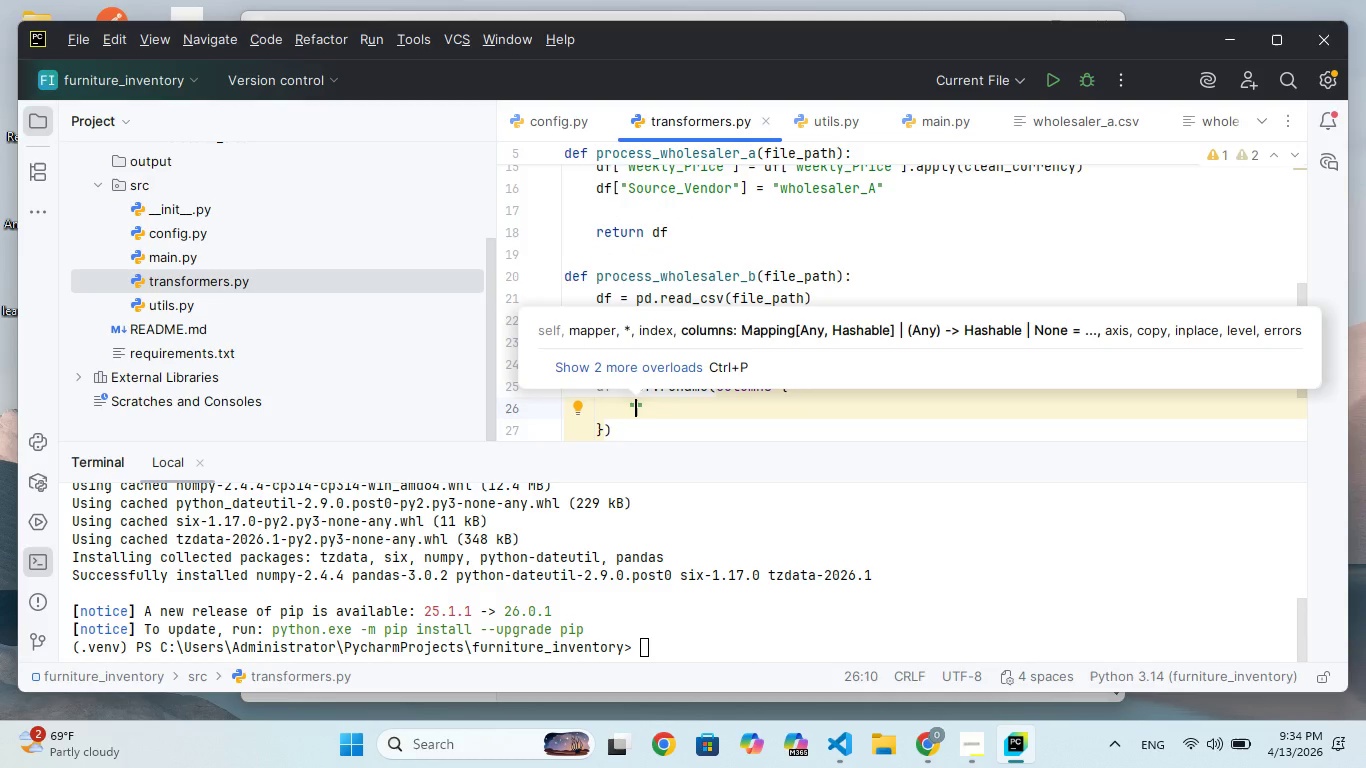 
hold_key(key=S, duration=0.33)
 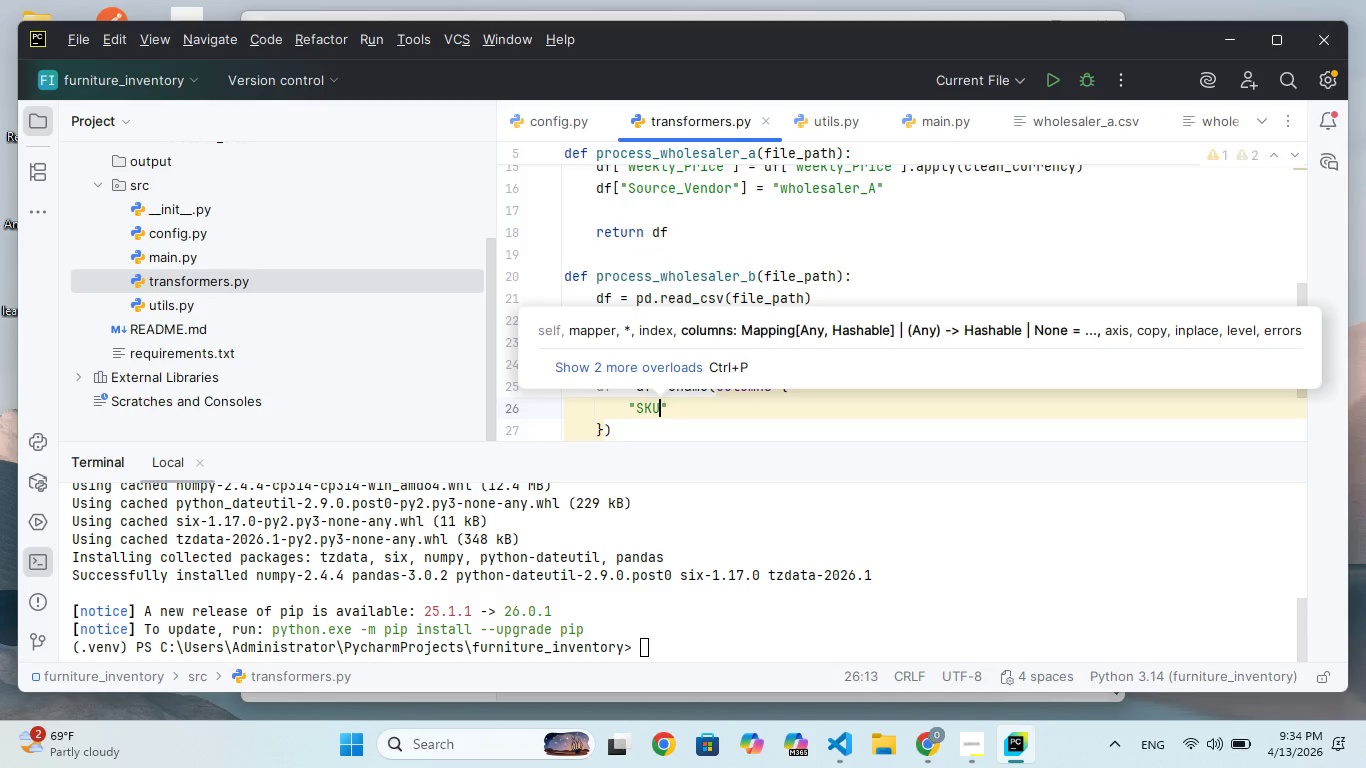 
hold_key(key=K, duration=0.34)
 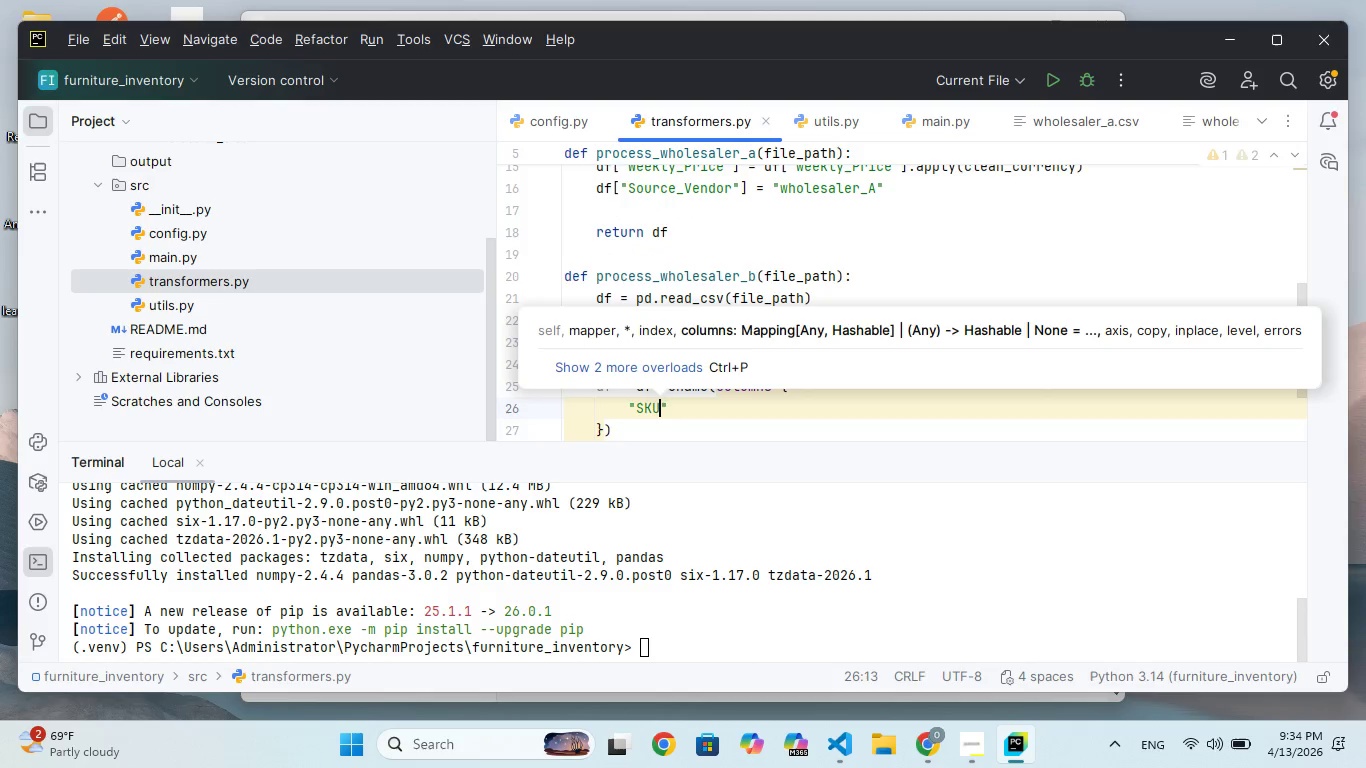 
key(U)
 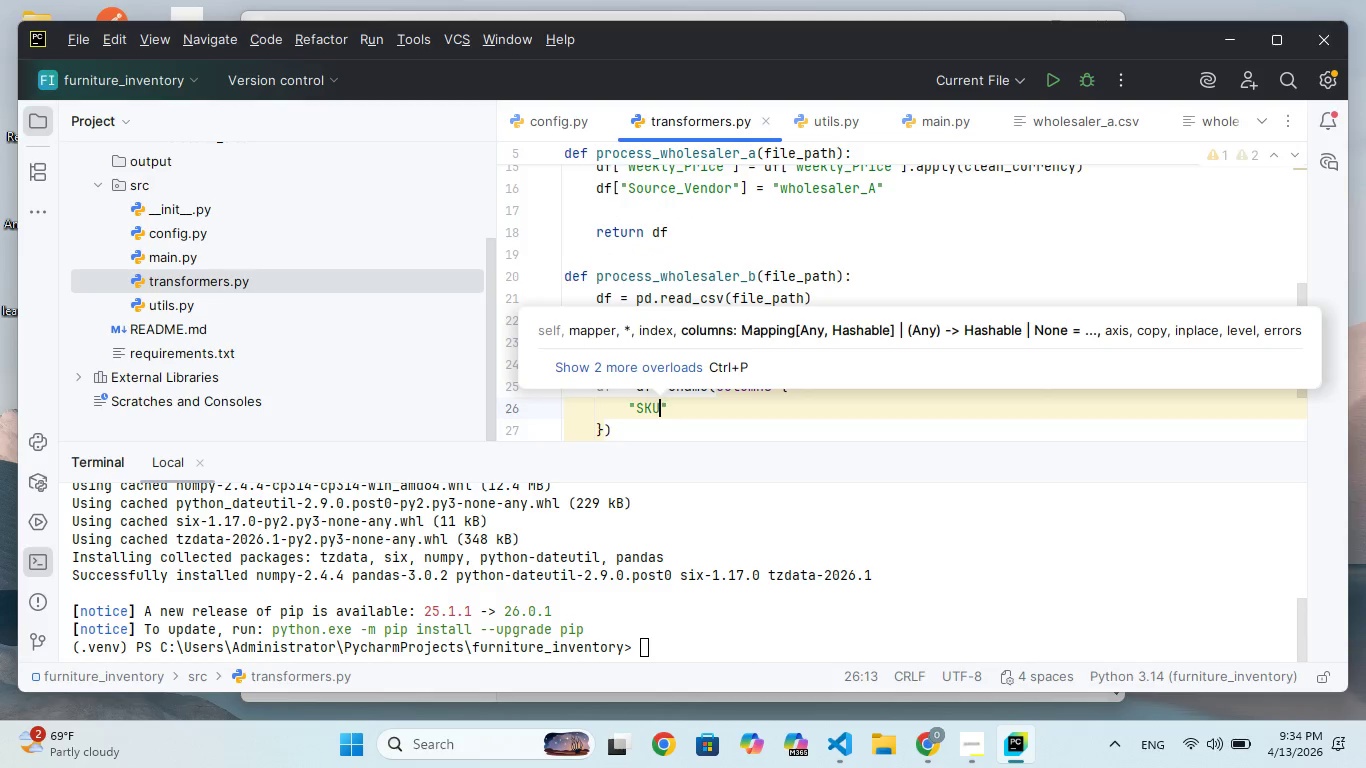 
key(ArrowRight)
 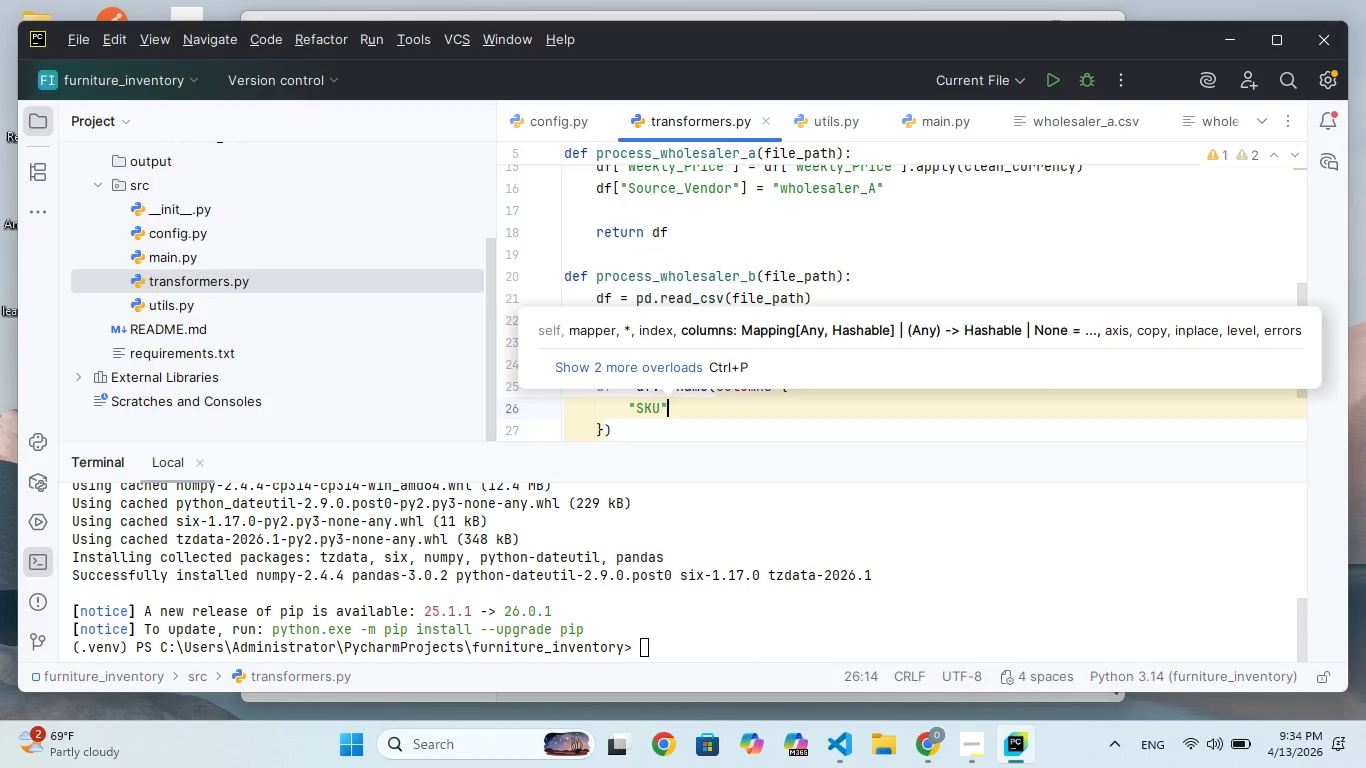 
type( )
key(Backspace)
type(: "Intrnak)
key(Backspace)
type(l_SU)
 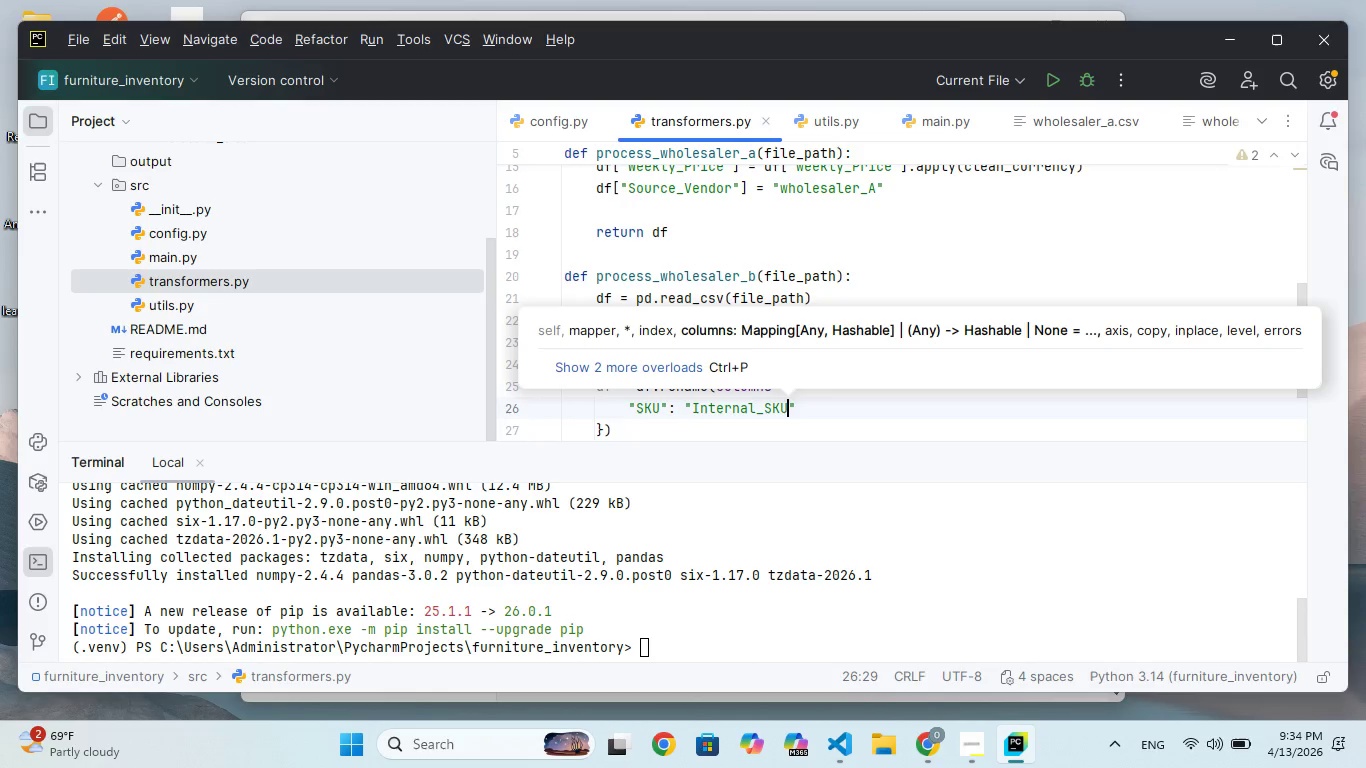 
 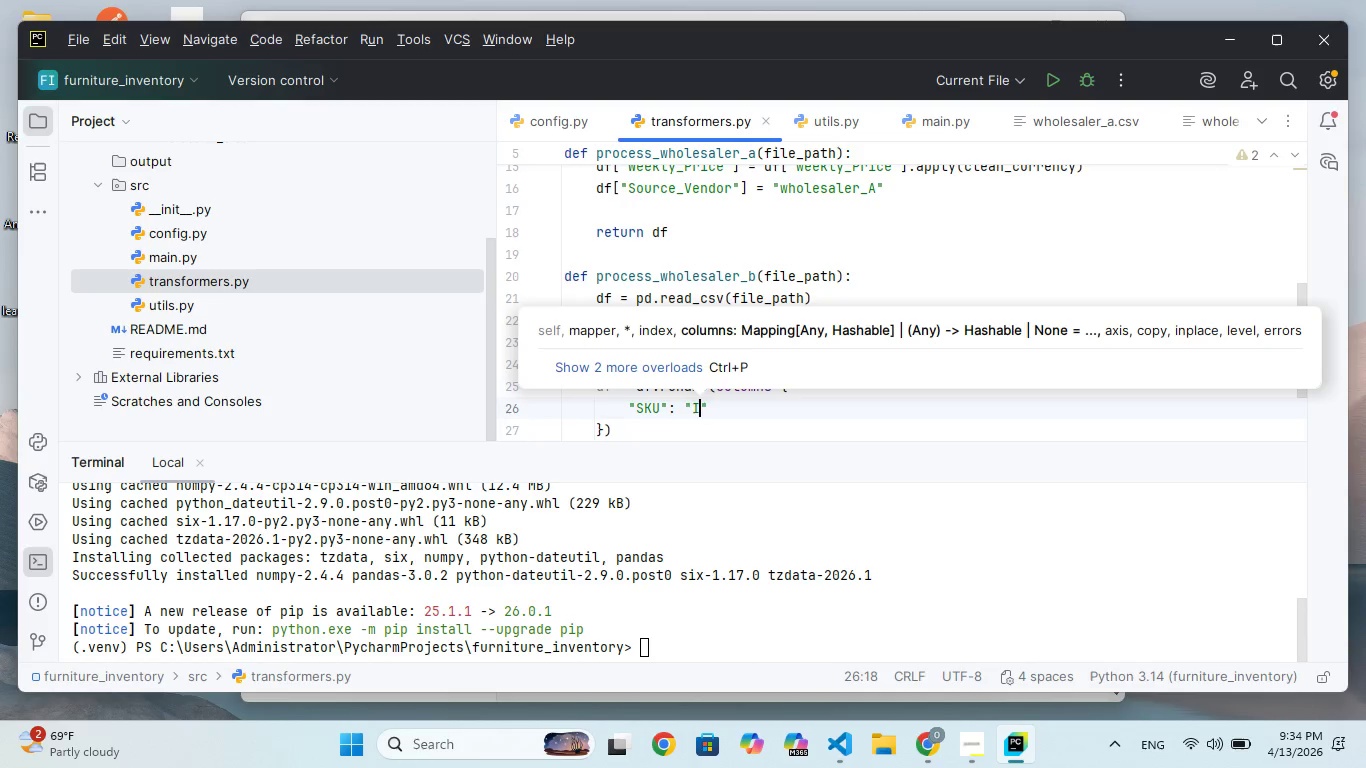 
hold_key(key=E, duration=0.34)
 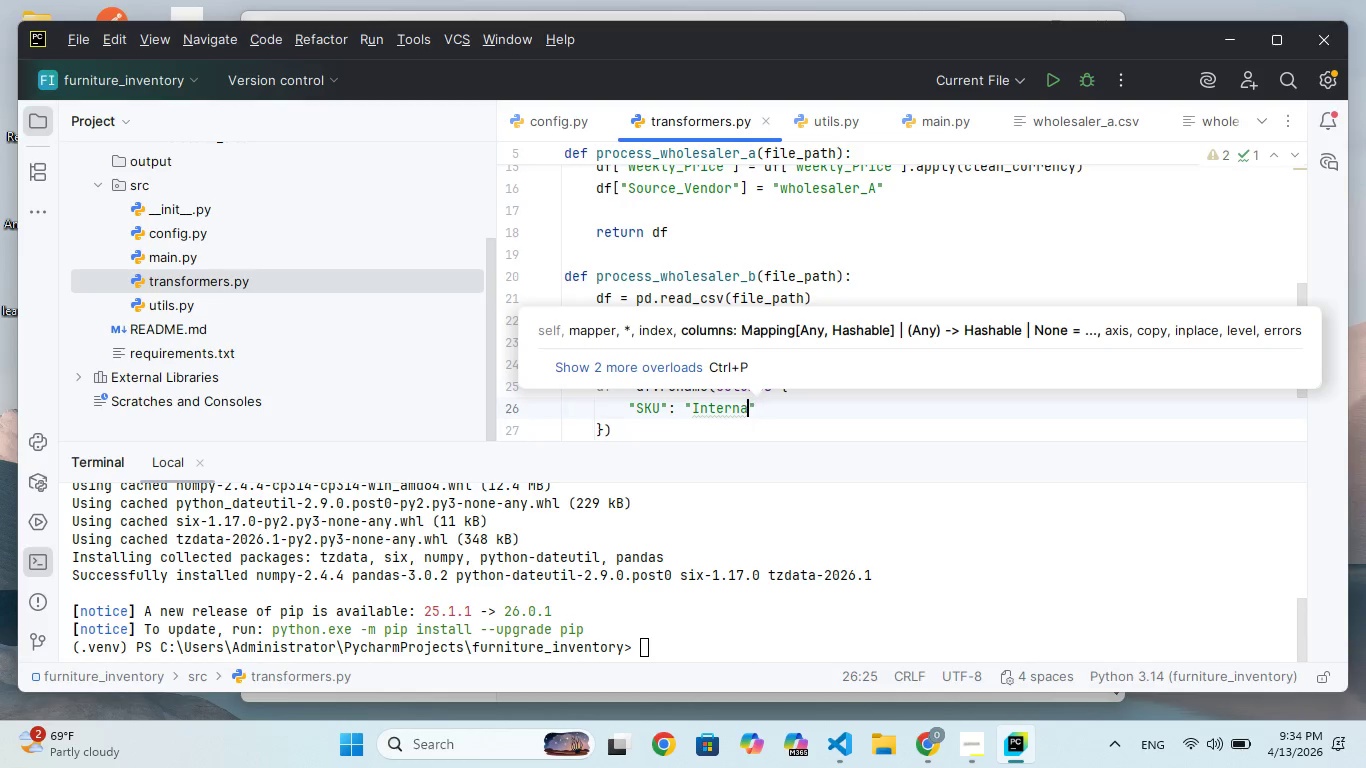 
hold_key(key=K, duration=0.41)
 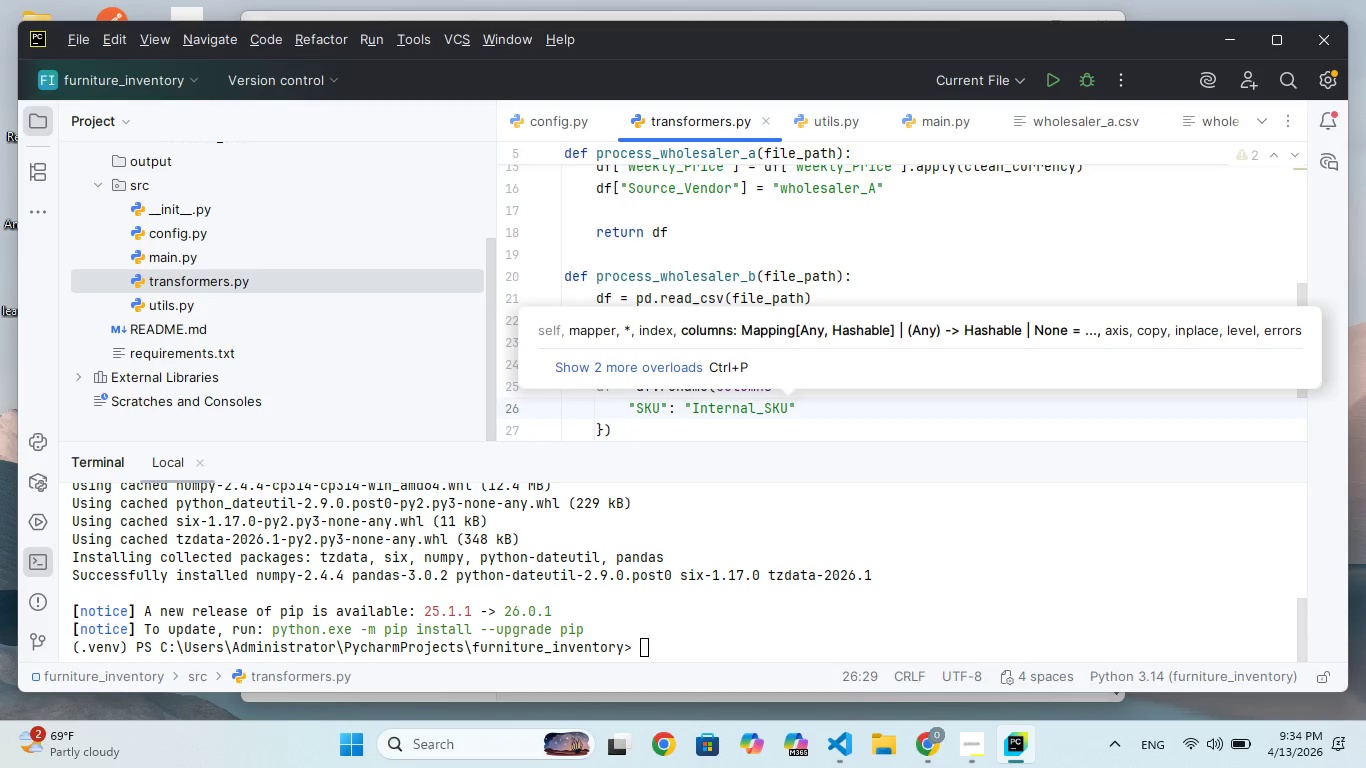 
key(ArrowRight)
 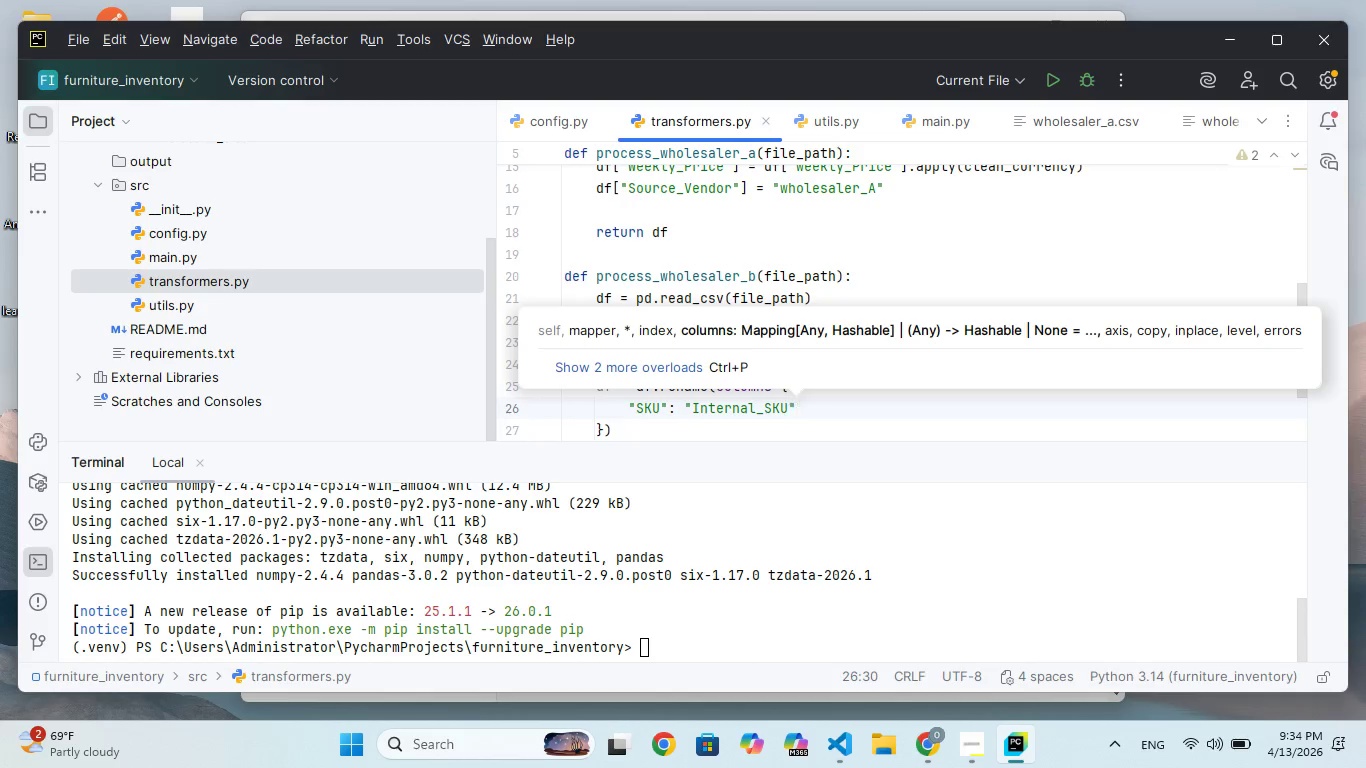 
key(Comma)
 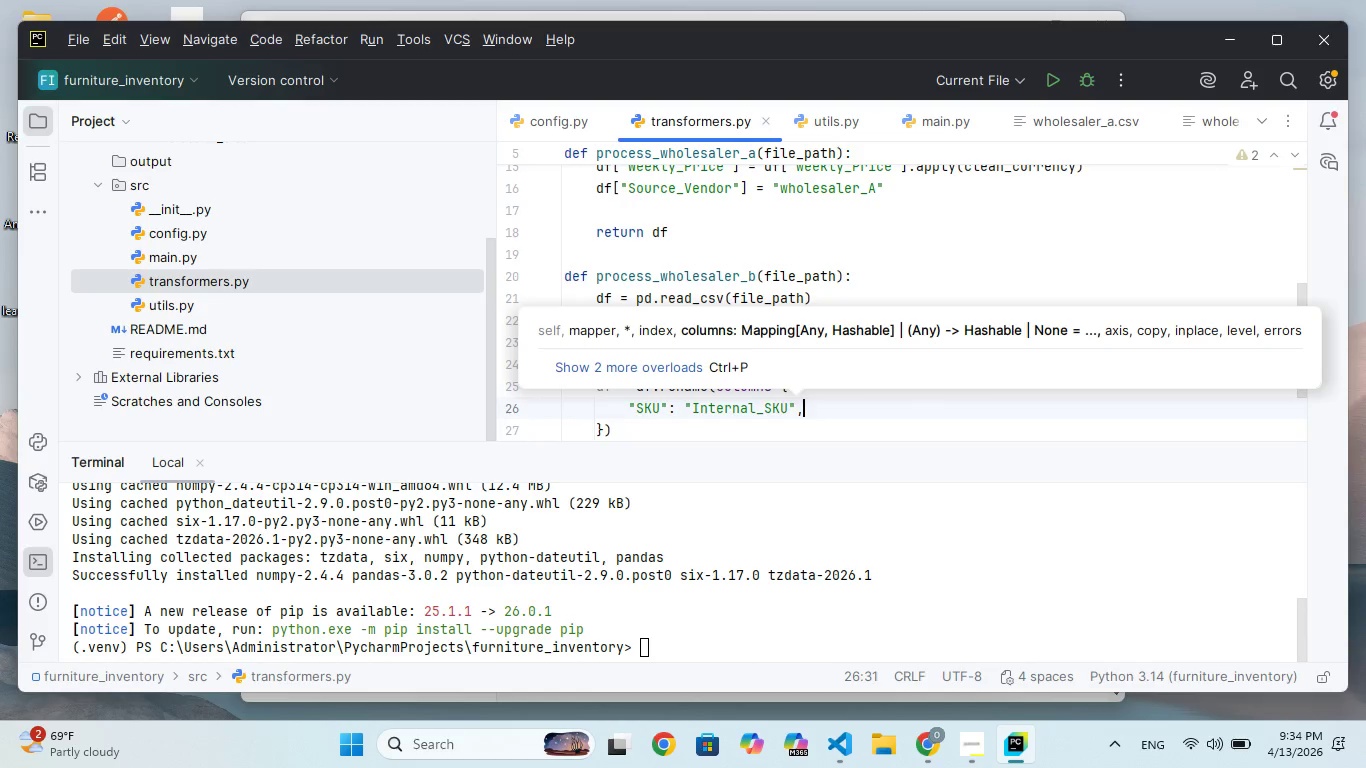 
key(Enter)
 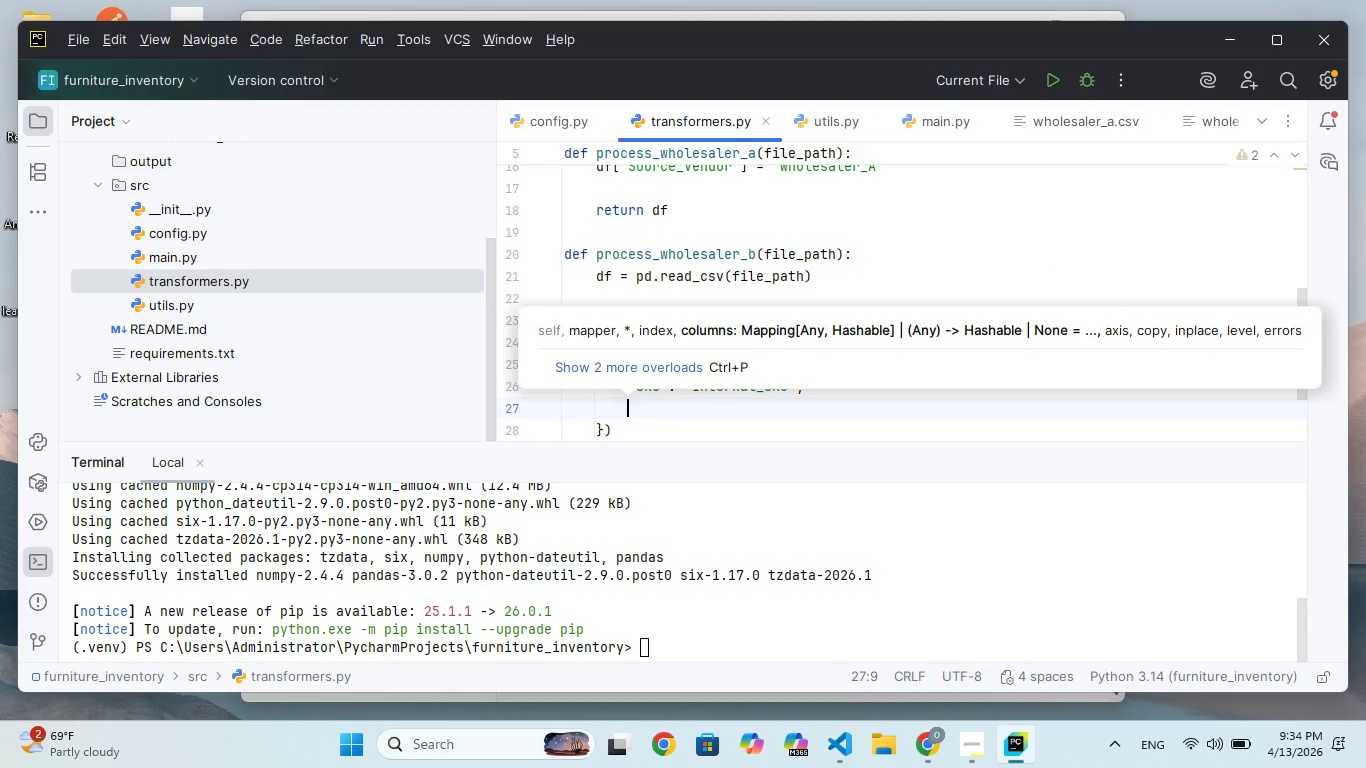 
type("item)
key(Backspace)
key(Backspace)
key(Backspace)
key(Backspace)
type(Item)
 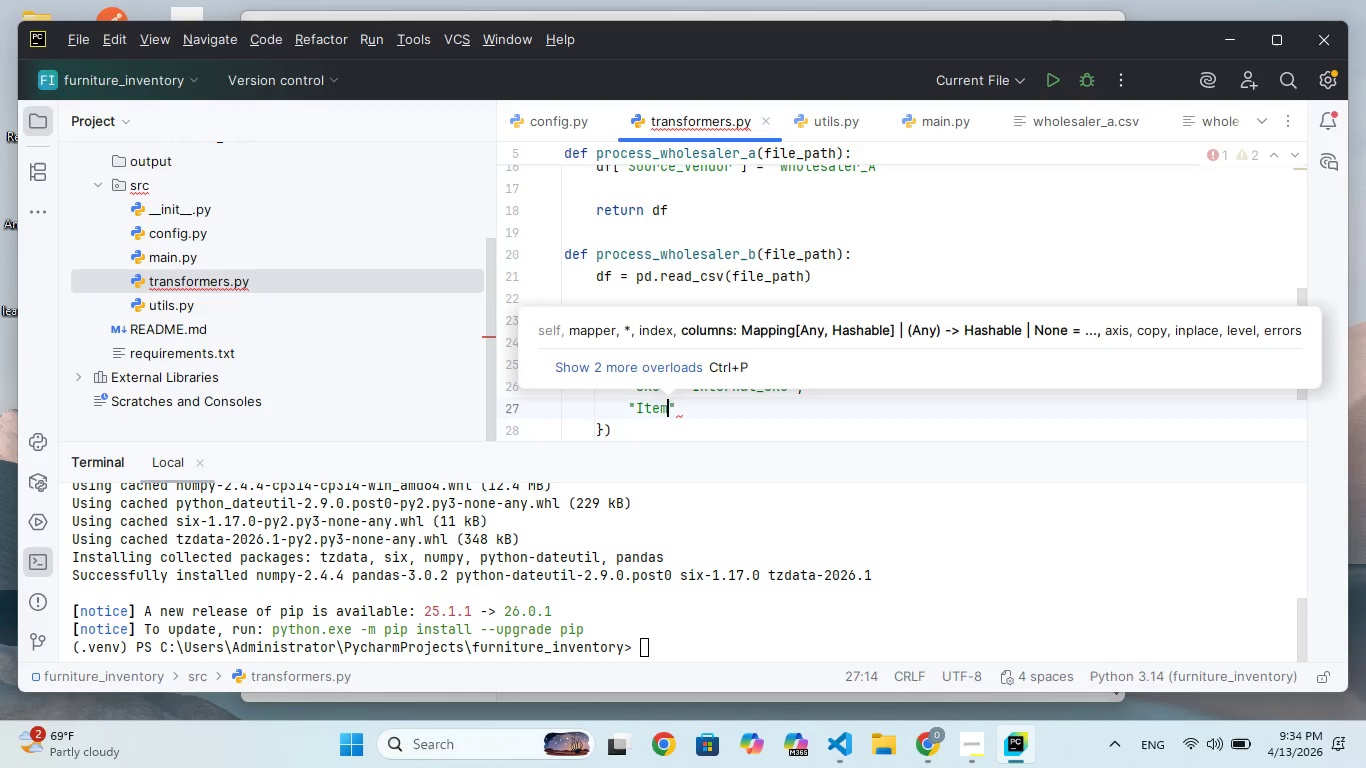 
key(ArrowRight)
 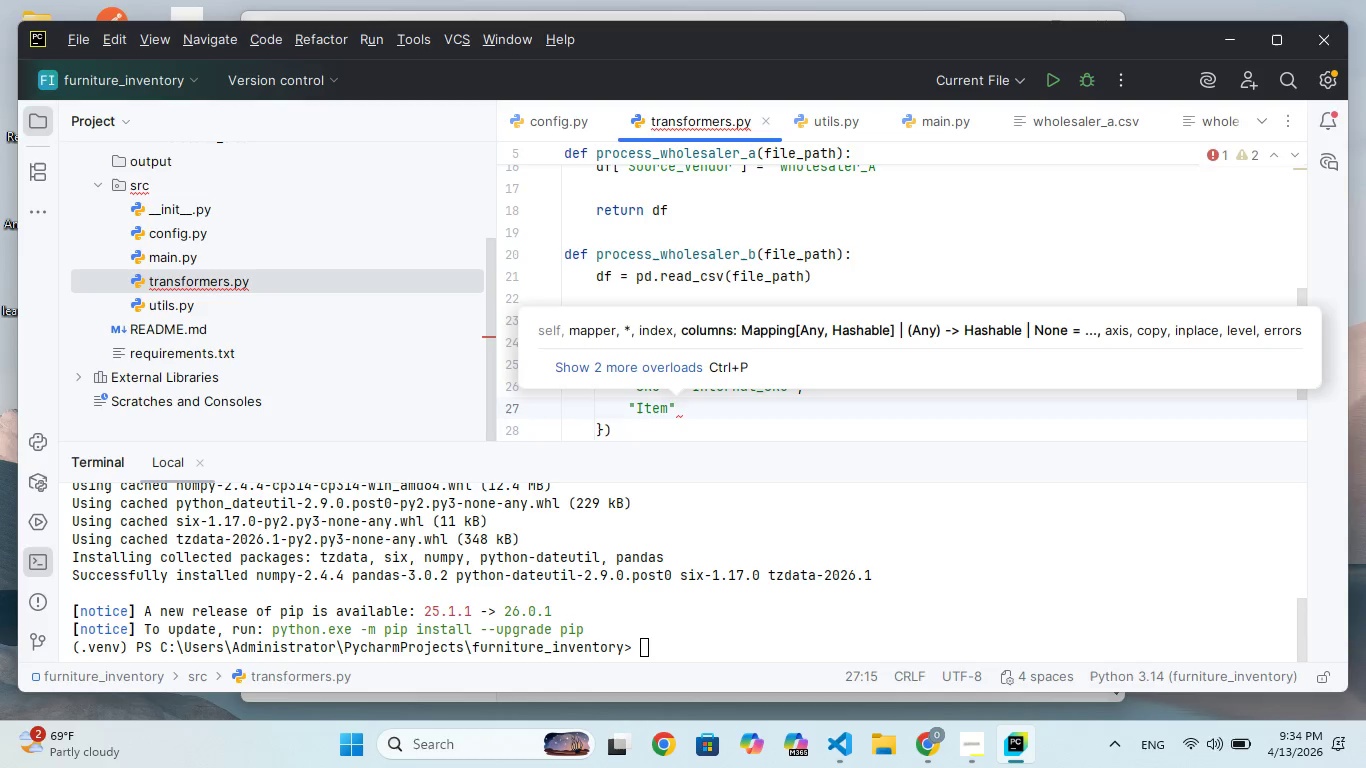 
type(: "Item_Name)
 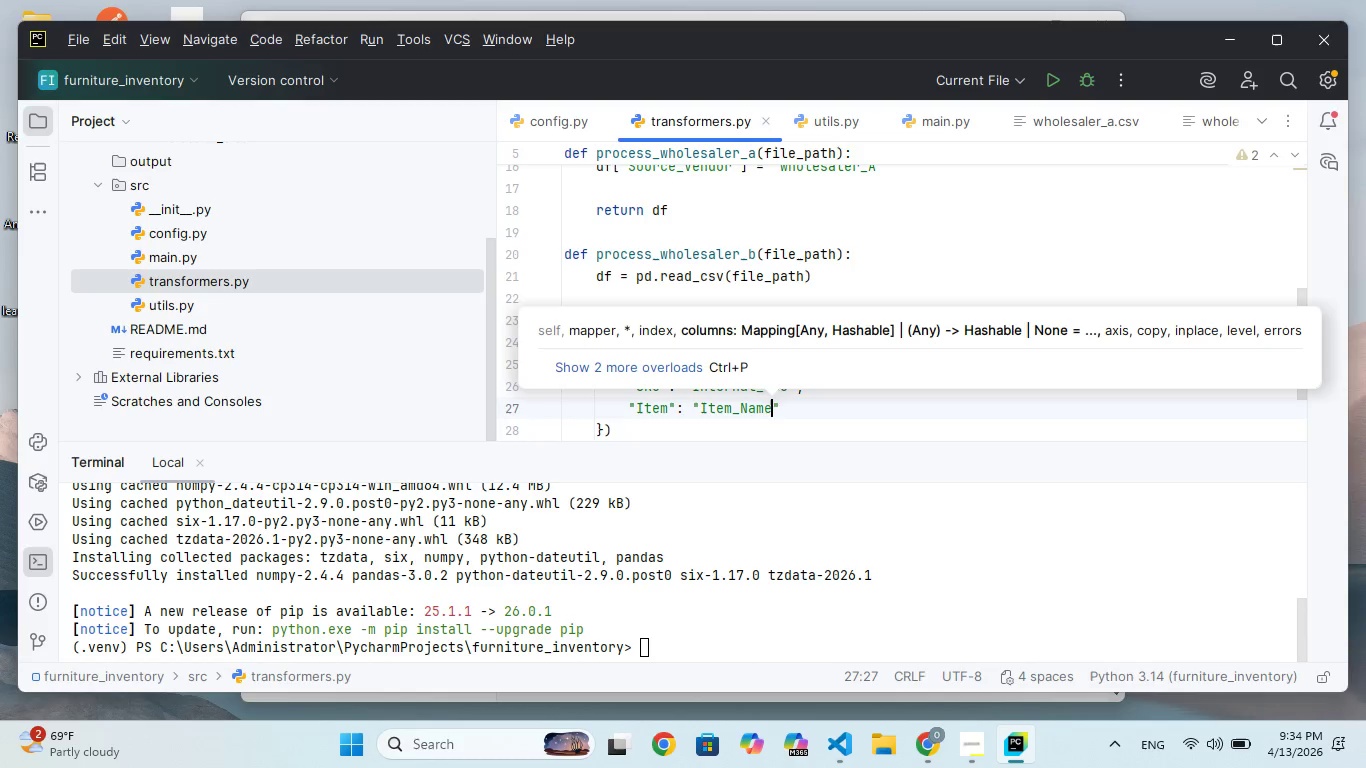 
key(ArrowRight)
 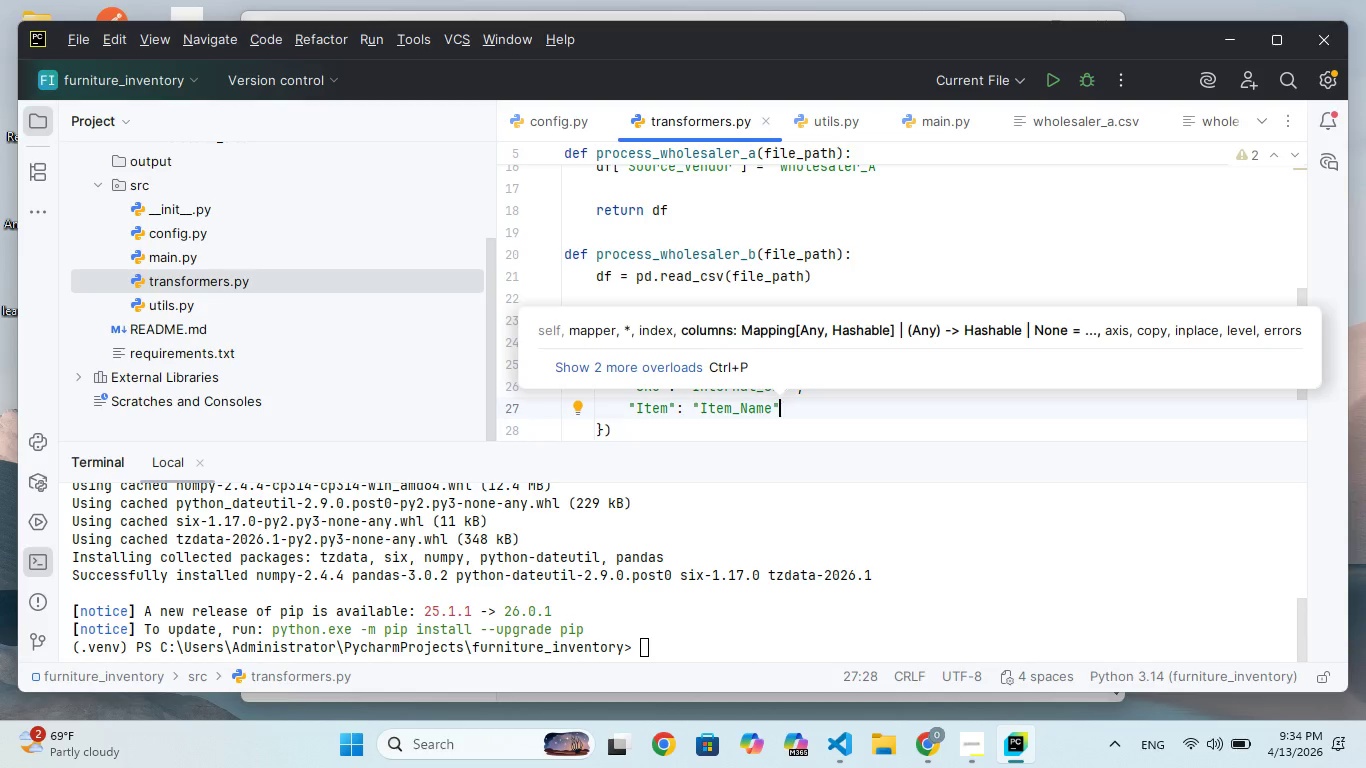 
key(Comma)
 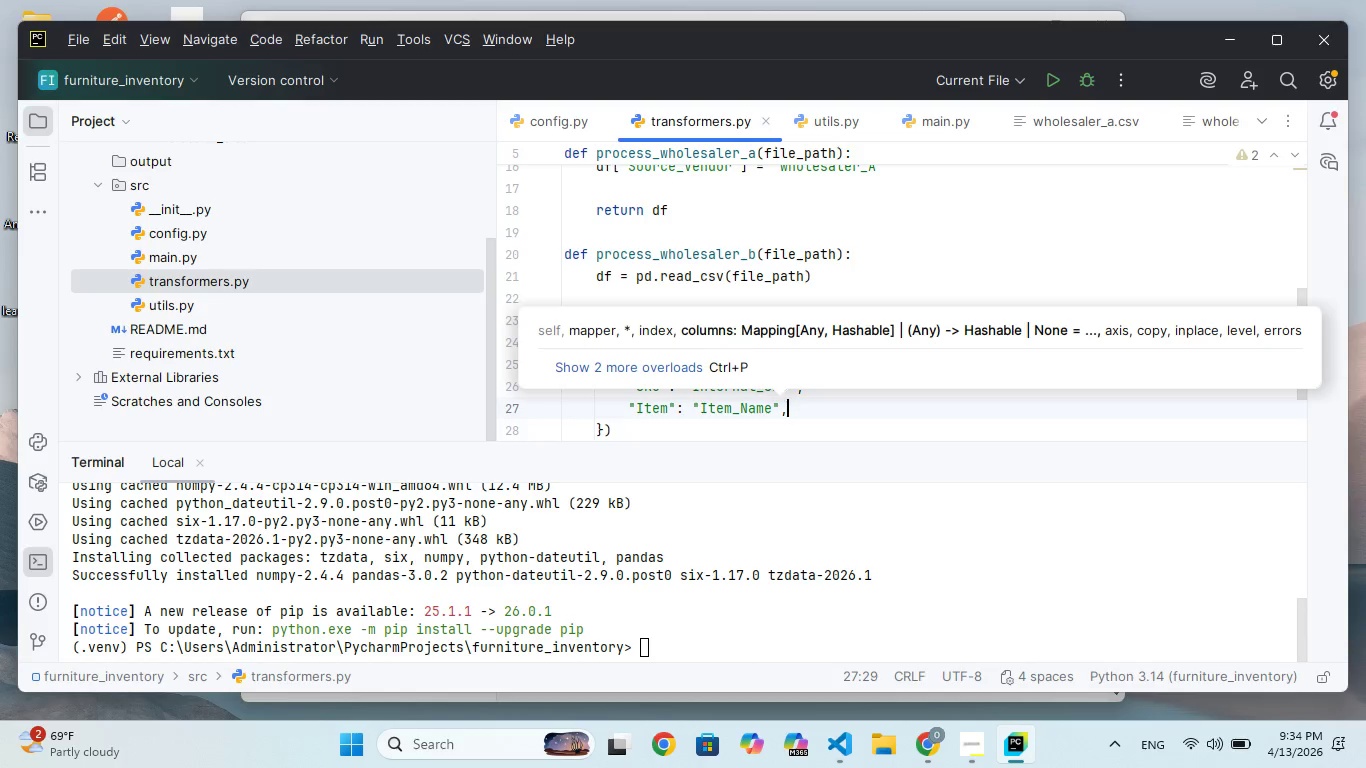 
key(Enter)
 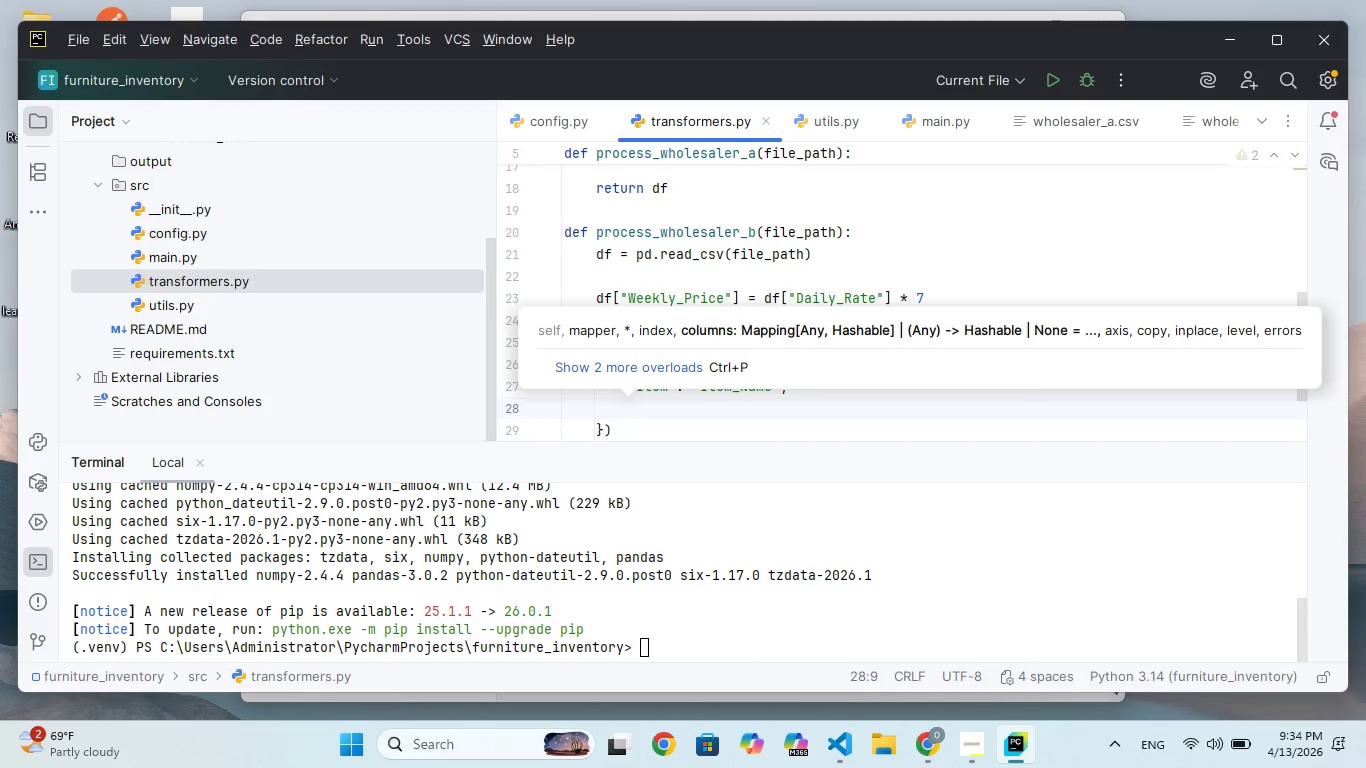 
type("In_Stock_Level)
 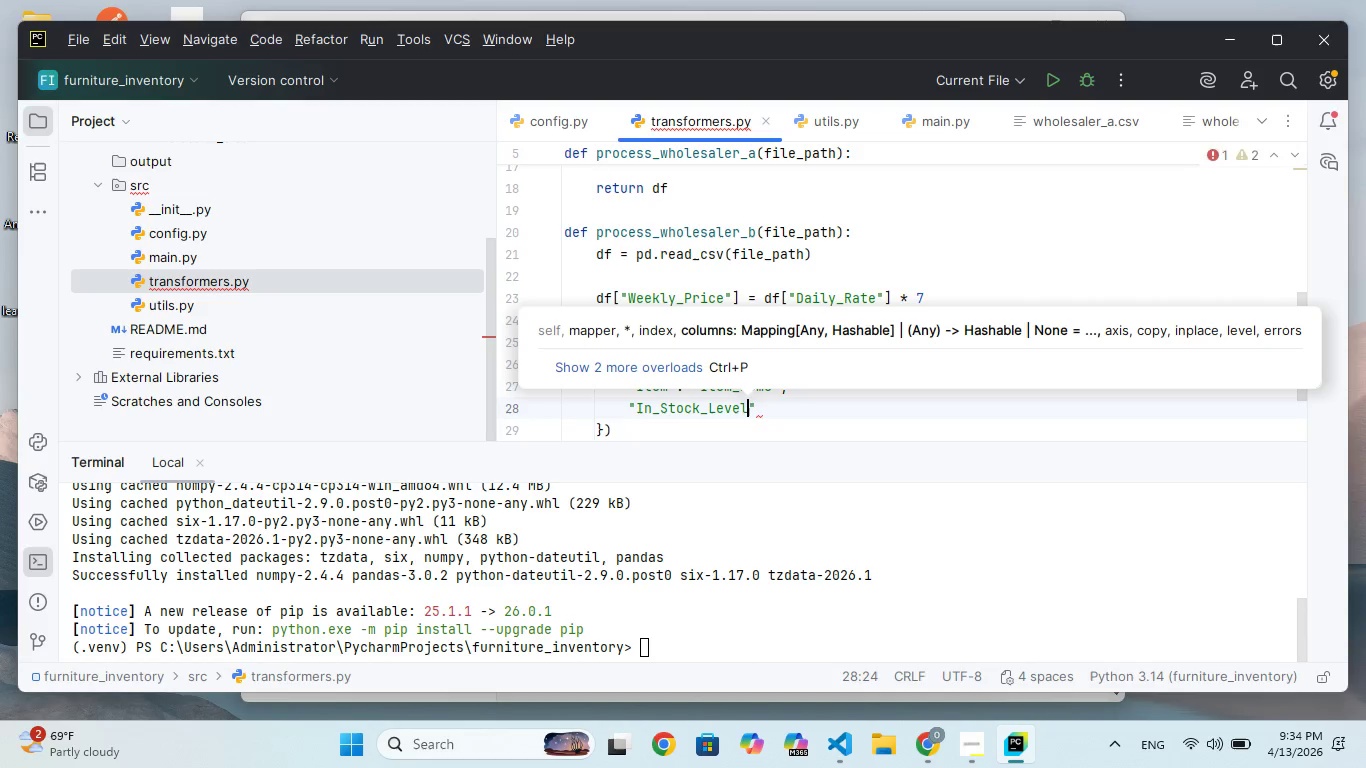 
key(ArrowRight)
 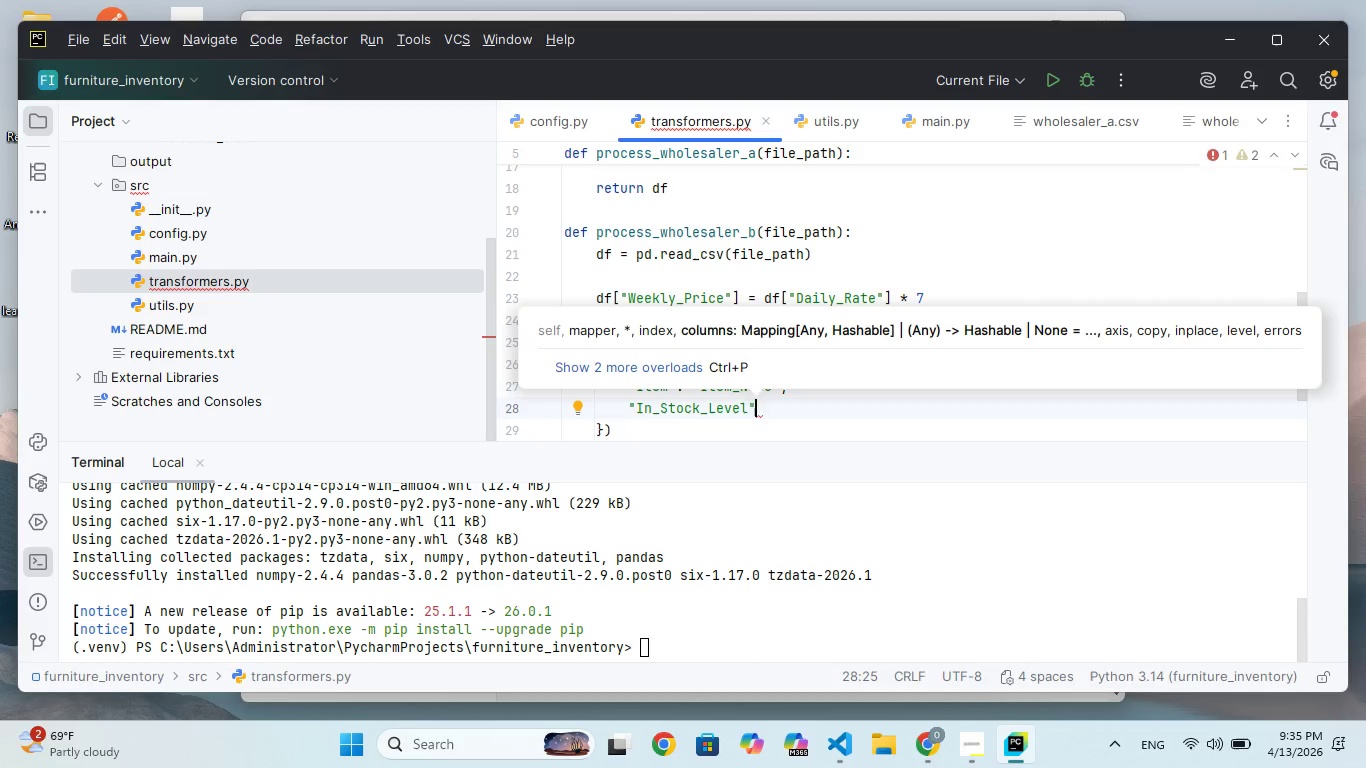 
hold_key(key=ArrowLeft, duration=0.73)
 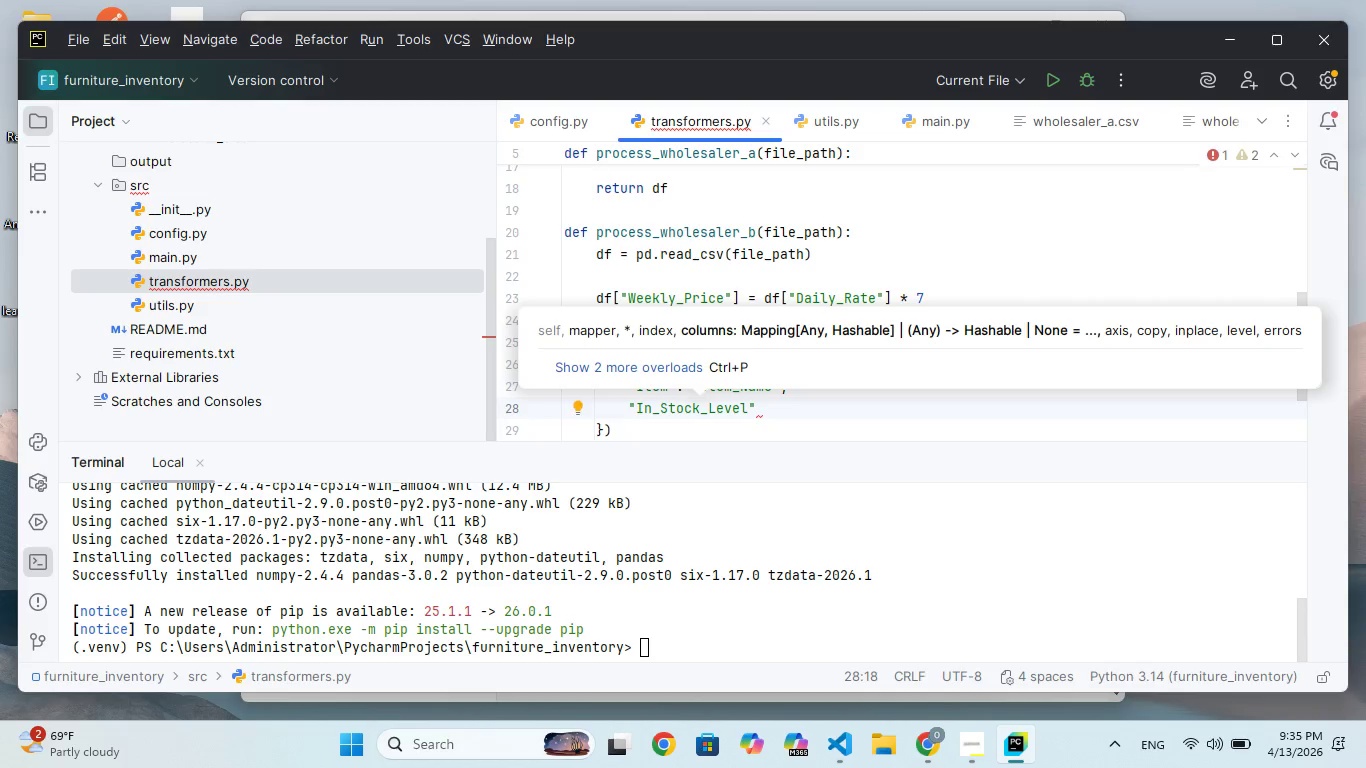 
type(" = "Stock)
 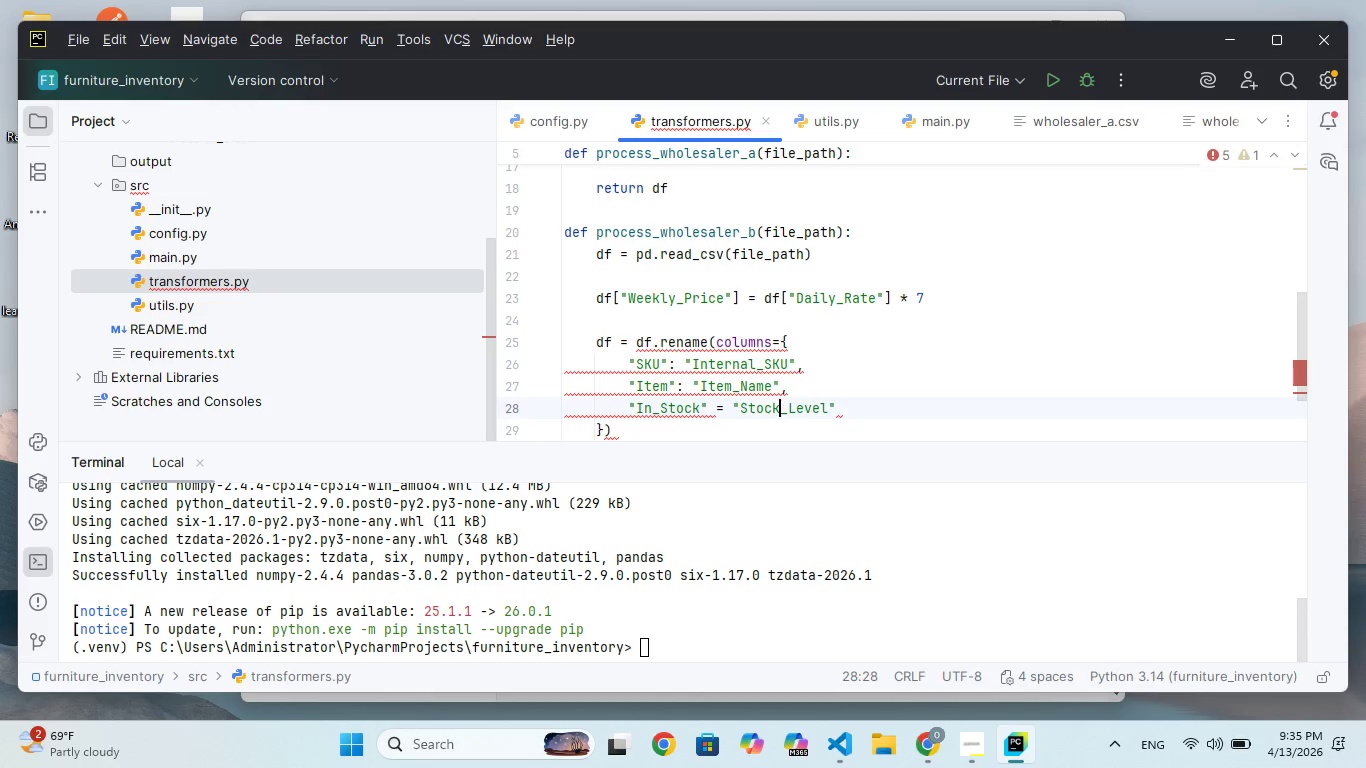 
hold_key(key=ArrowRight, duration=0.58)
 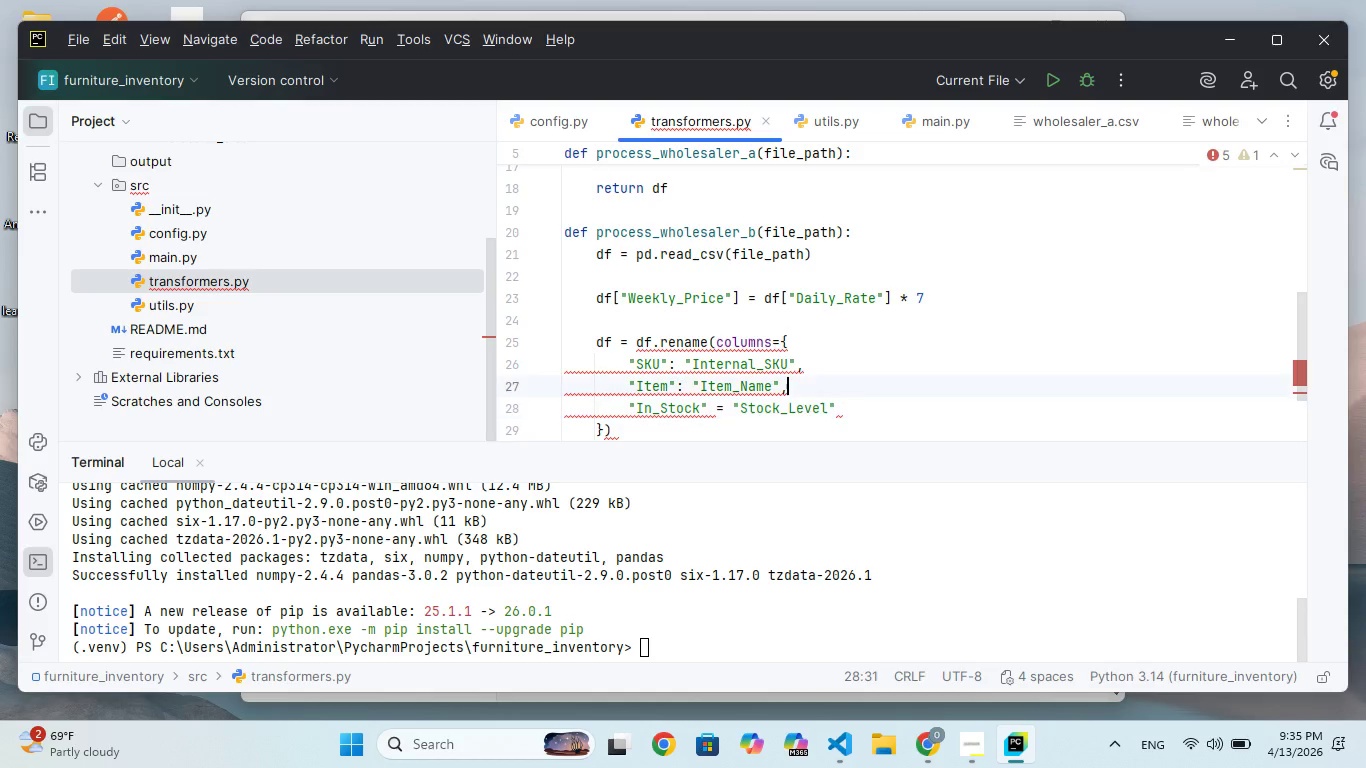 
key(ArrowUp)
 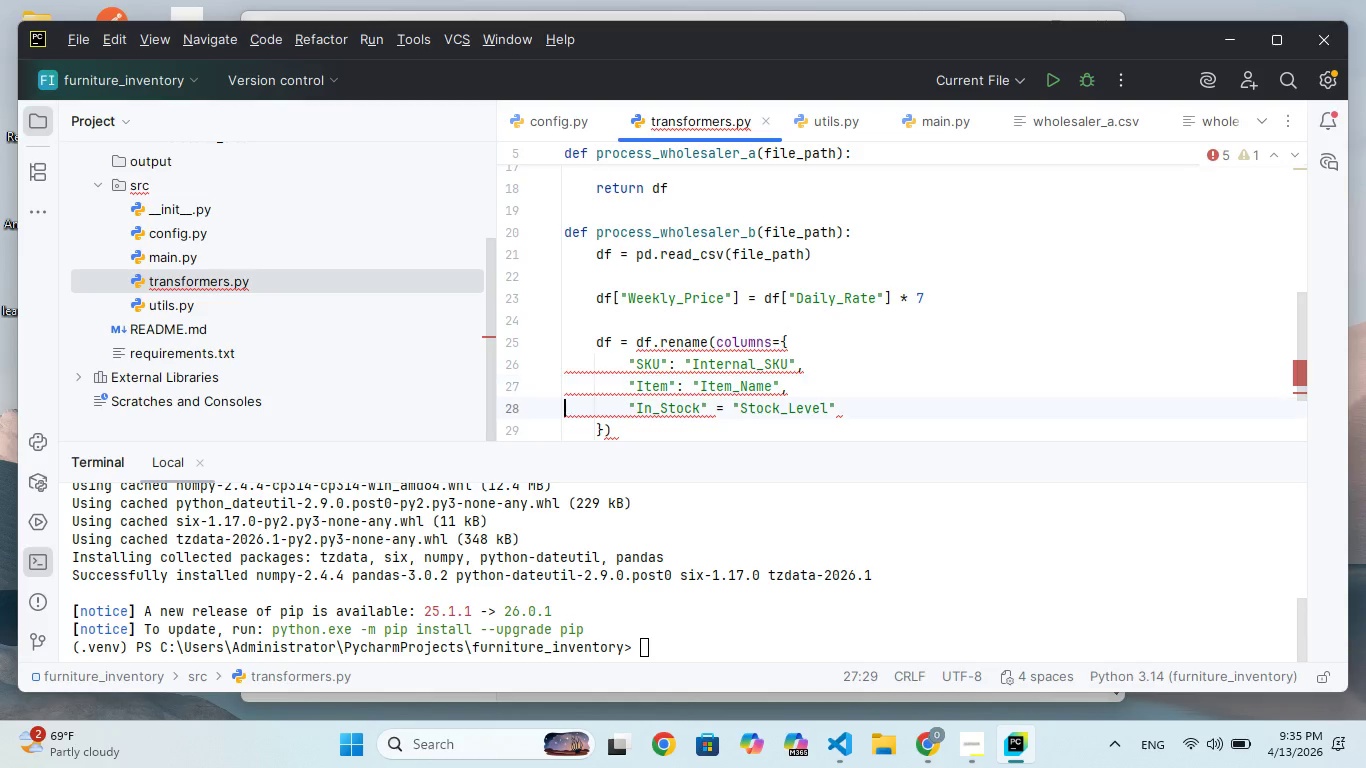 
hold_key(key=ArrowRight, duration=0.45)
 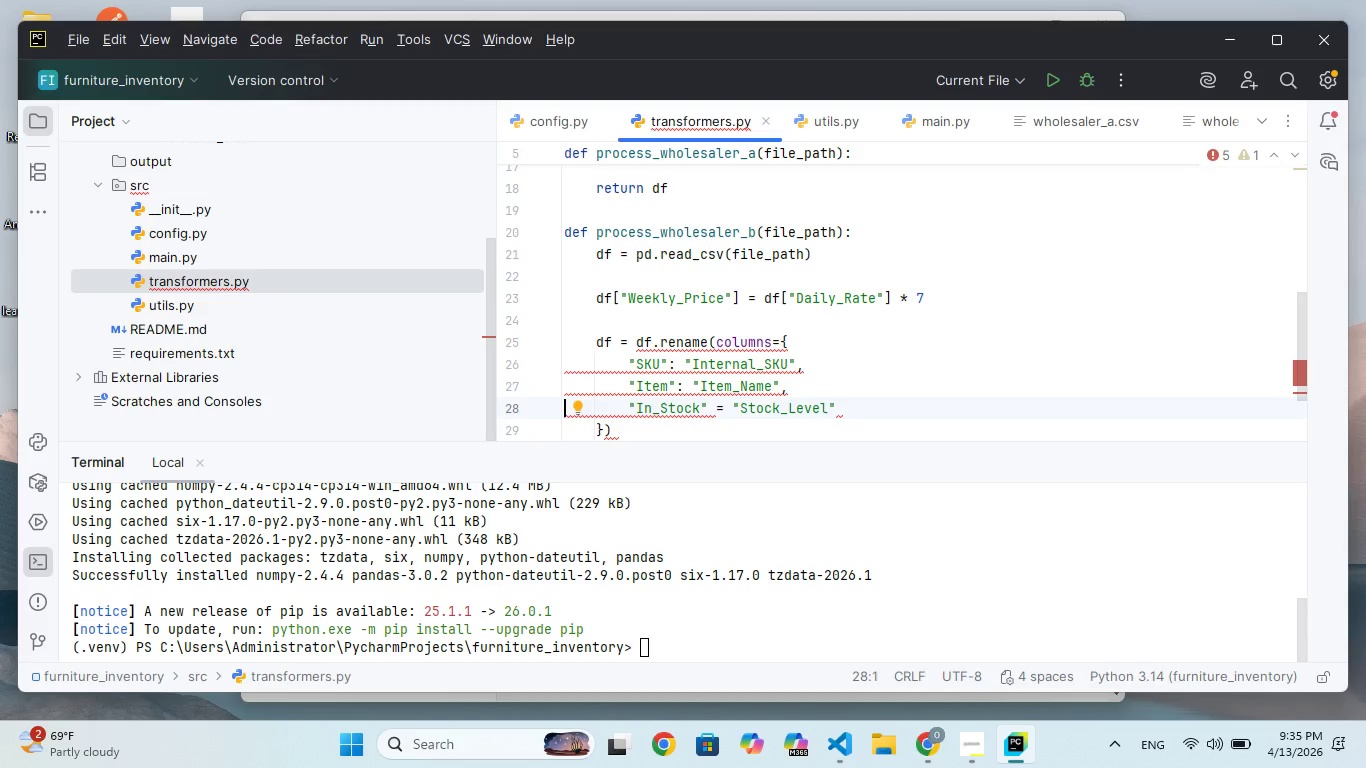 
hold_key(key=ArrowRight, duration=1.0)
 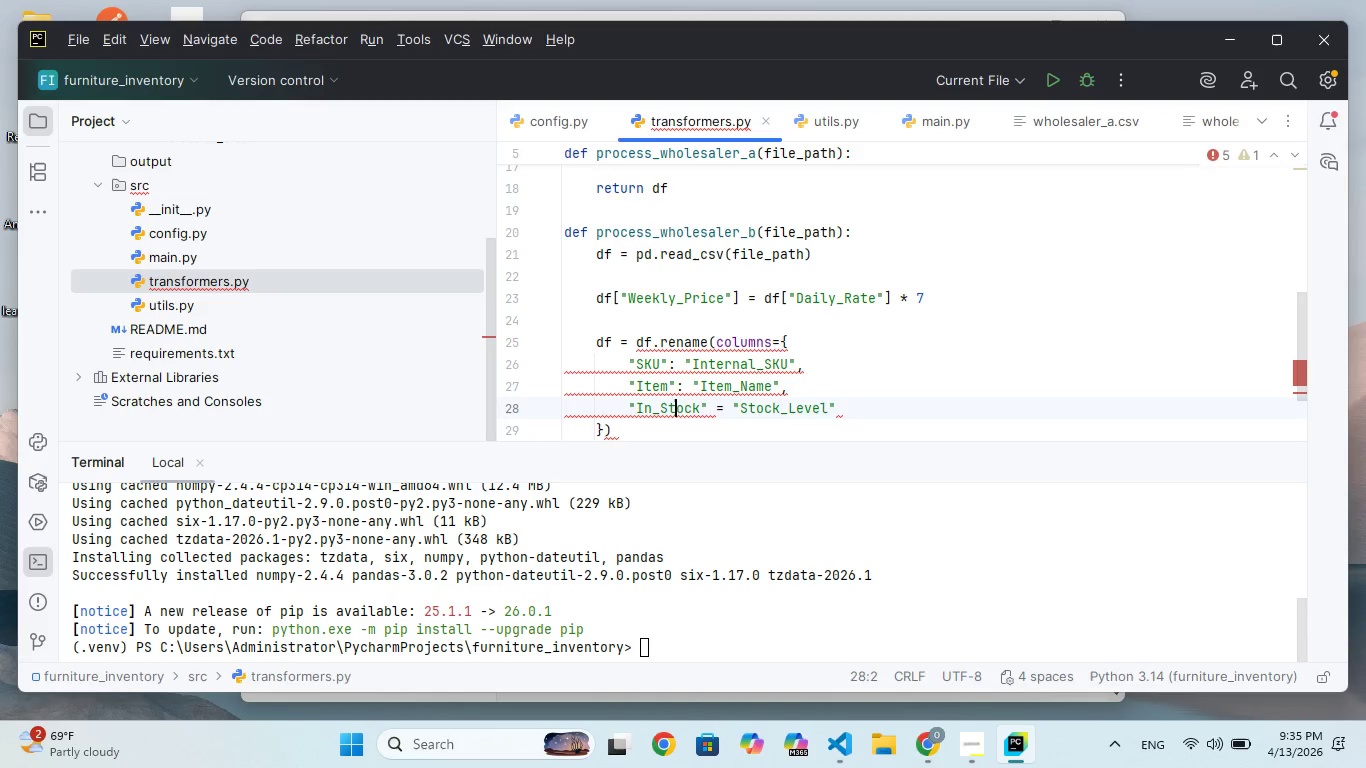 
key(ArrowRight)
 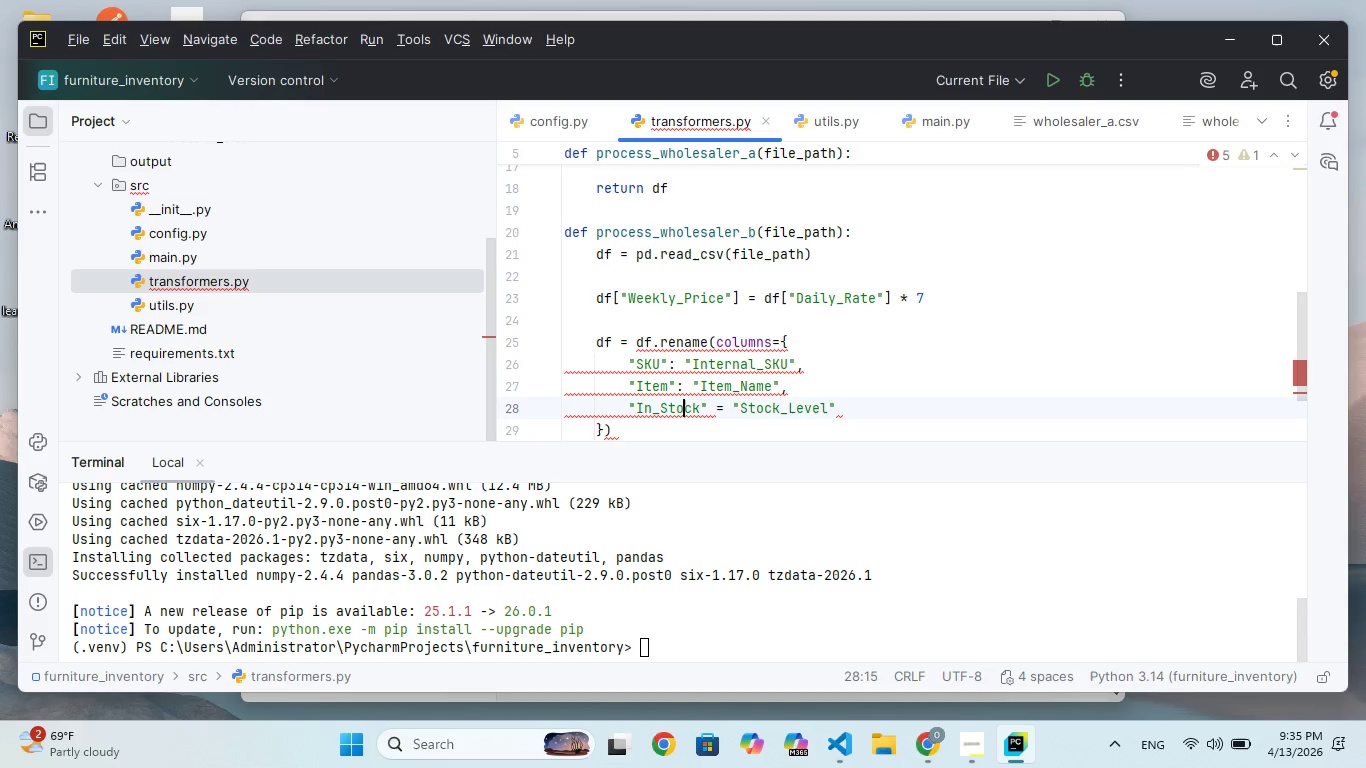 
key(ArrowRight)
 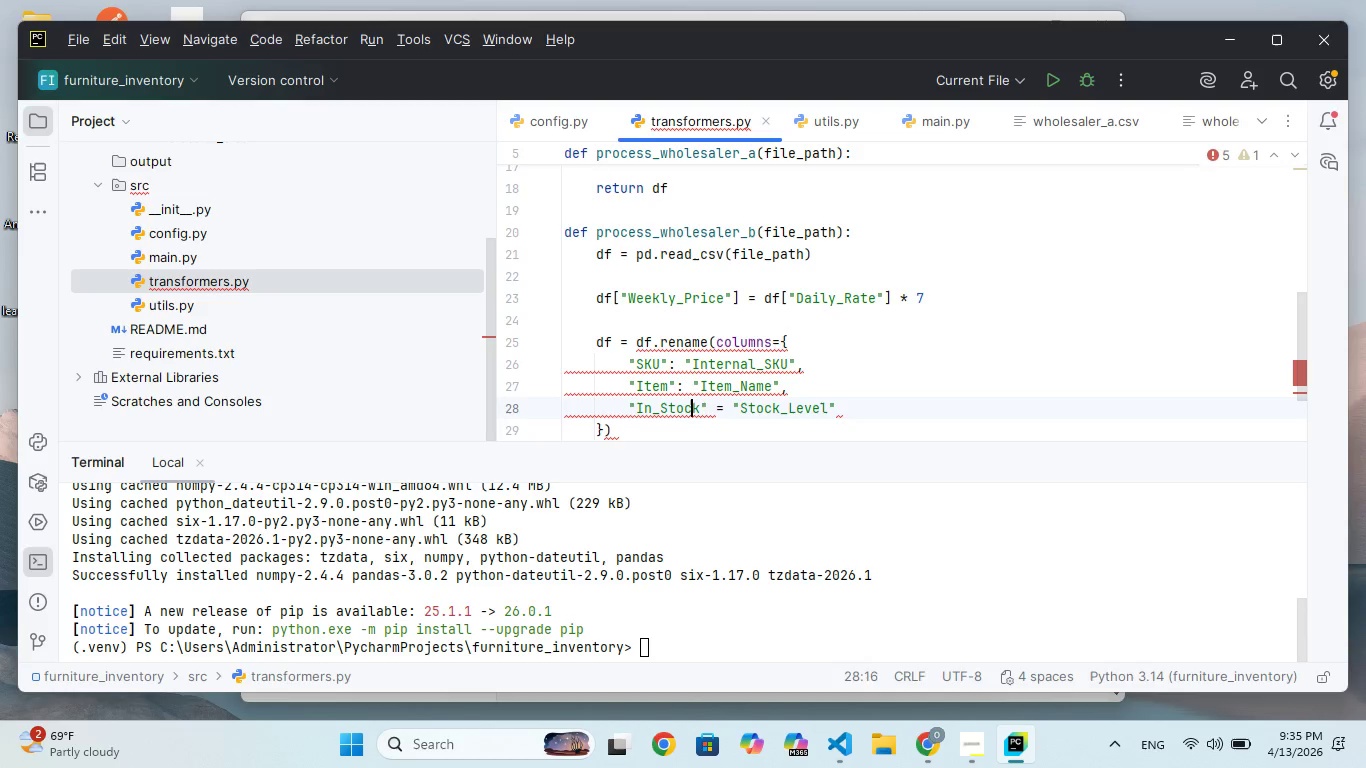 
key(ArrowRight)
 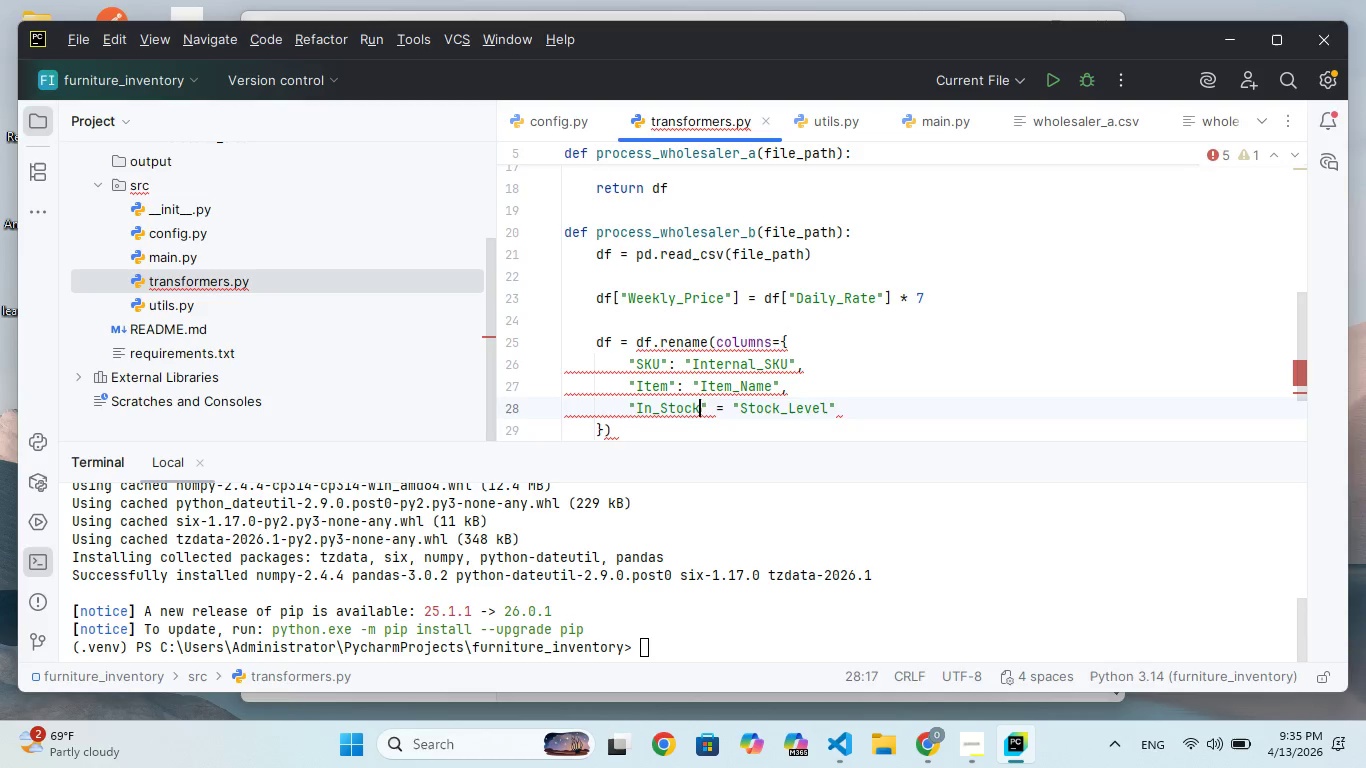 
key(ArrowRight)
 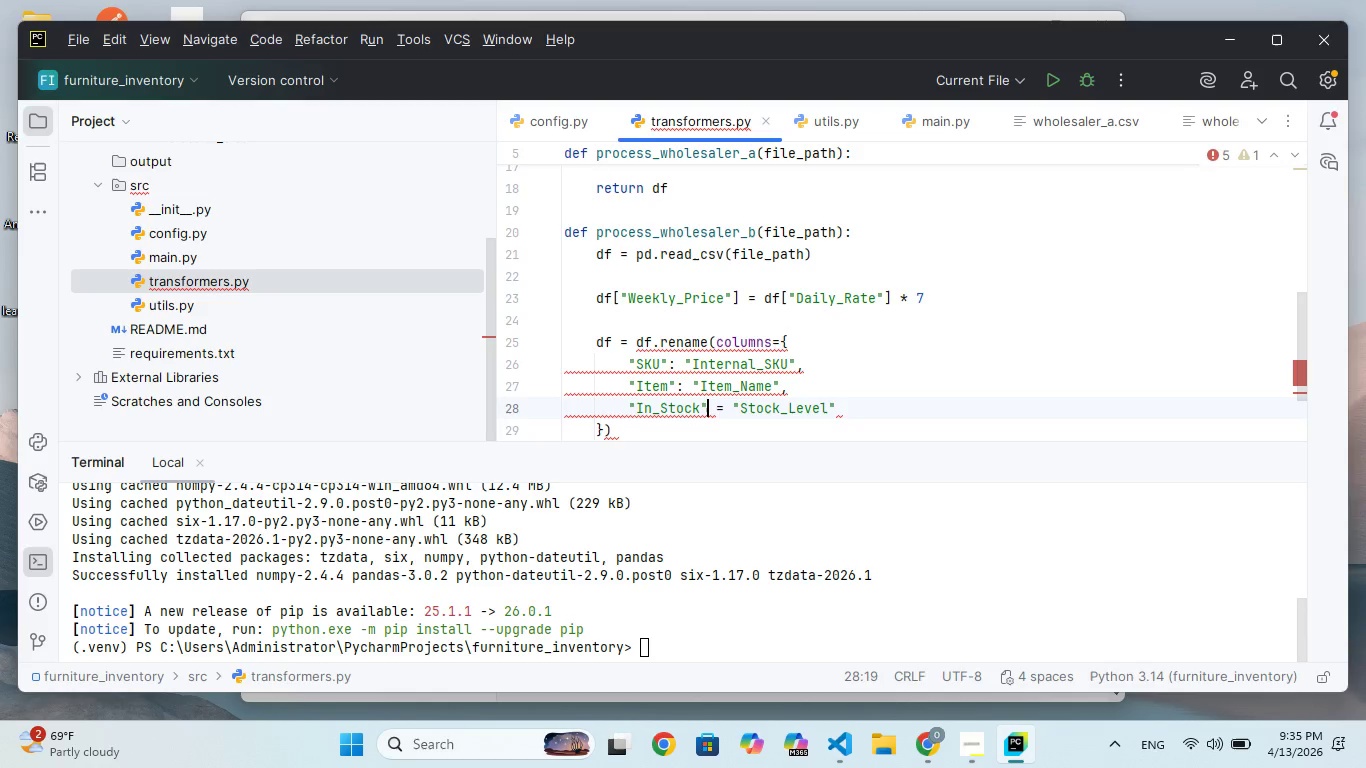 
key(ArrowRight)
 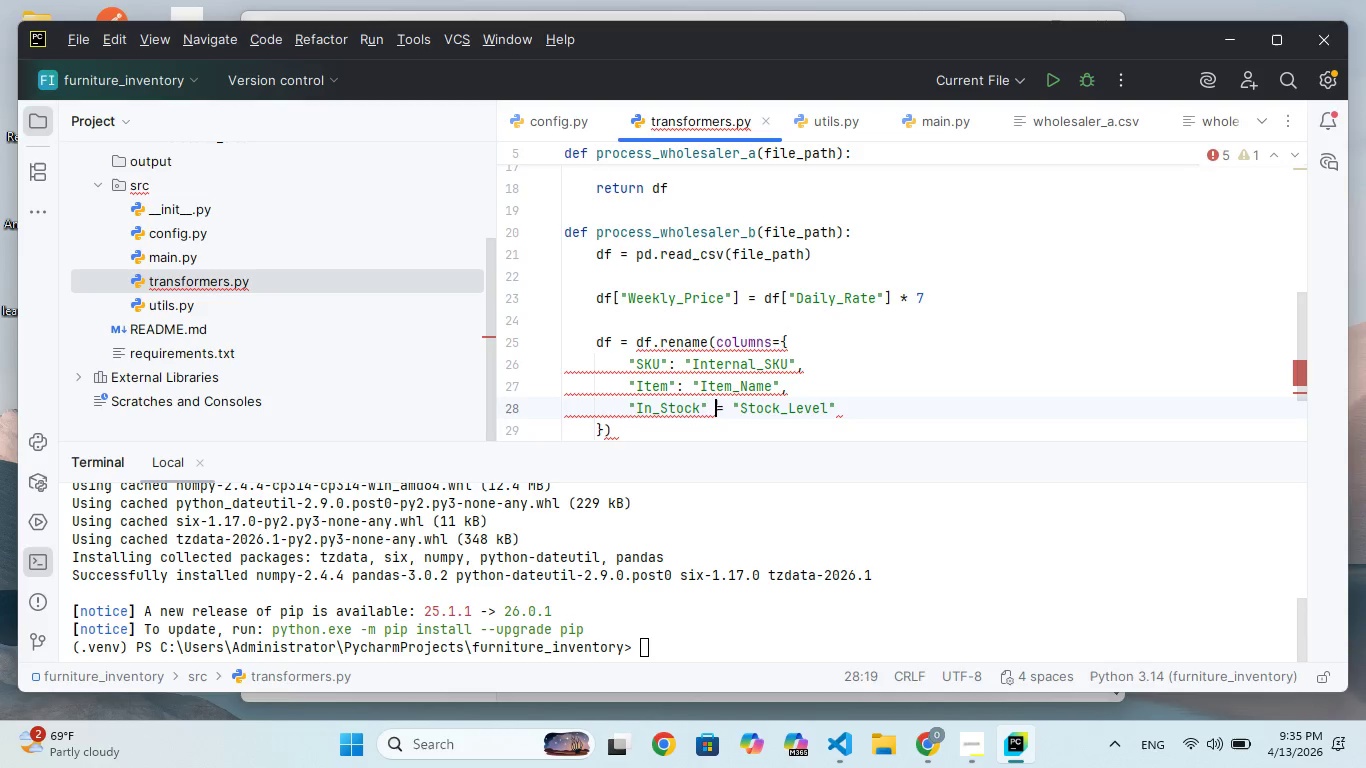 
key(ArrowRight)
 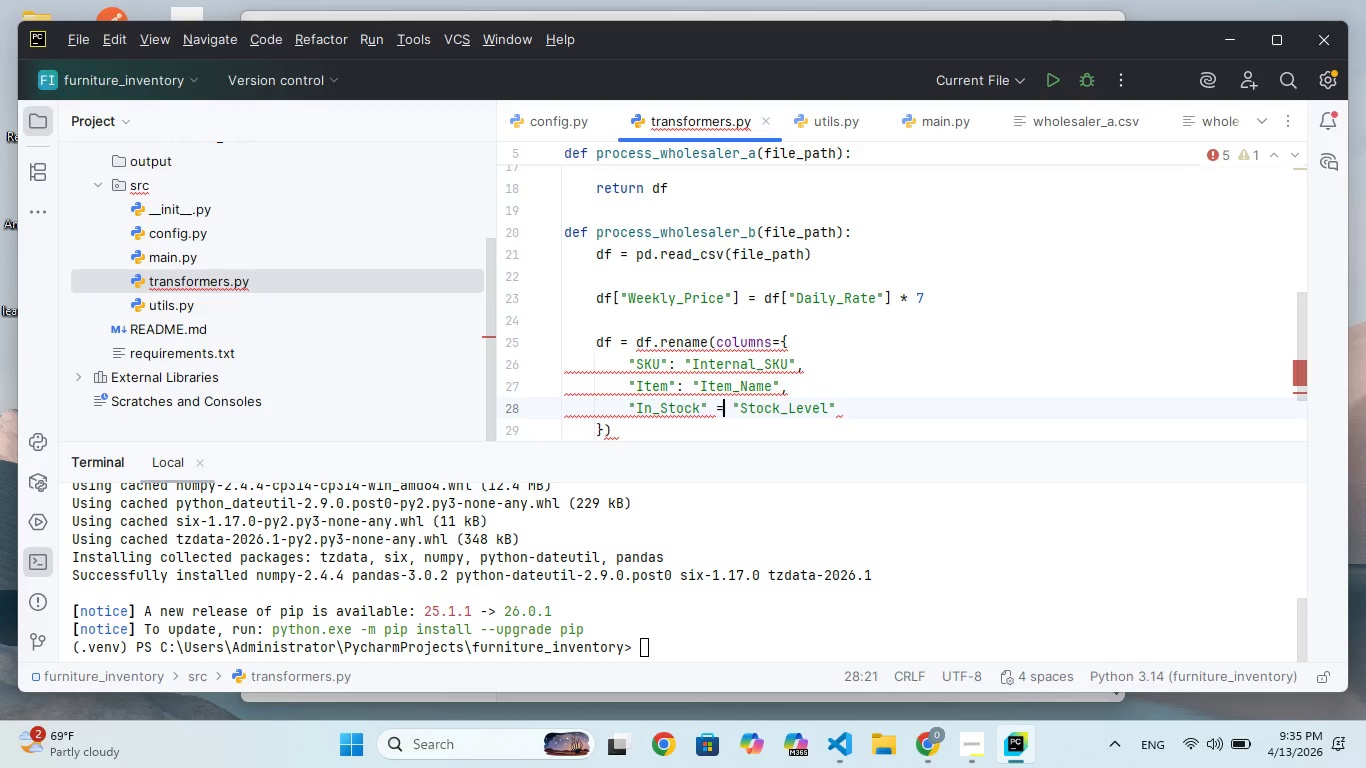 
key(Backspace)
 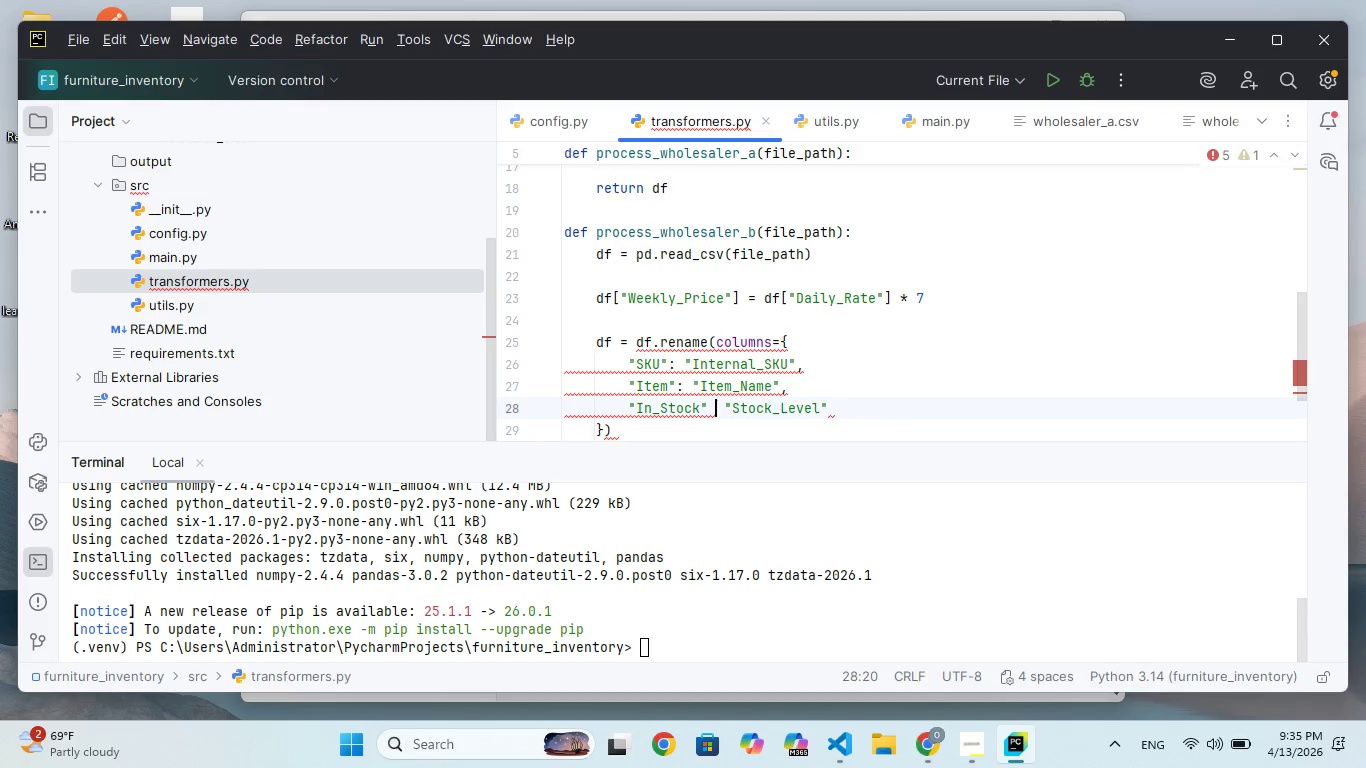 
key(Backspace)
 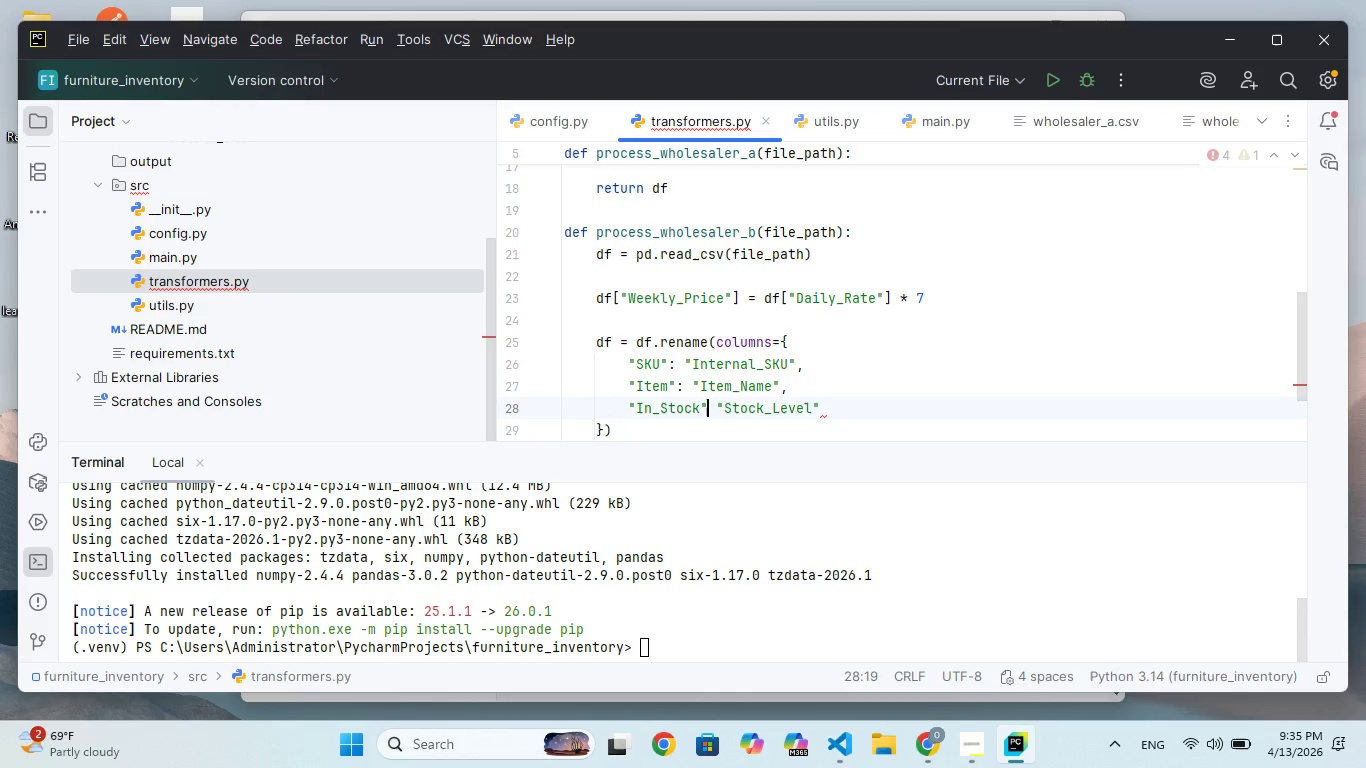 
key(Shift+Semicolon)
 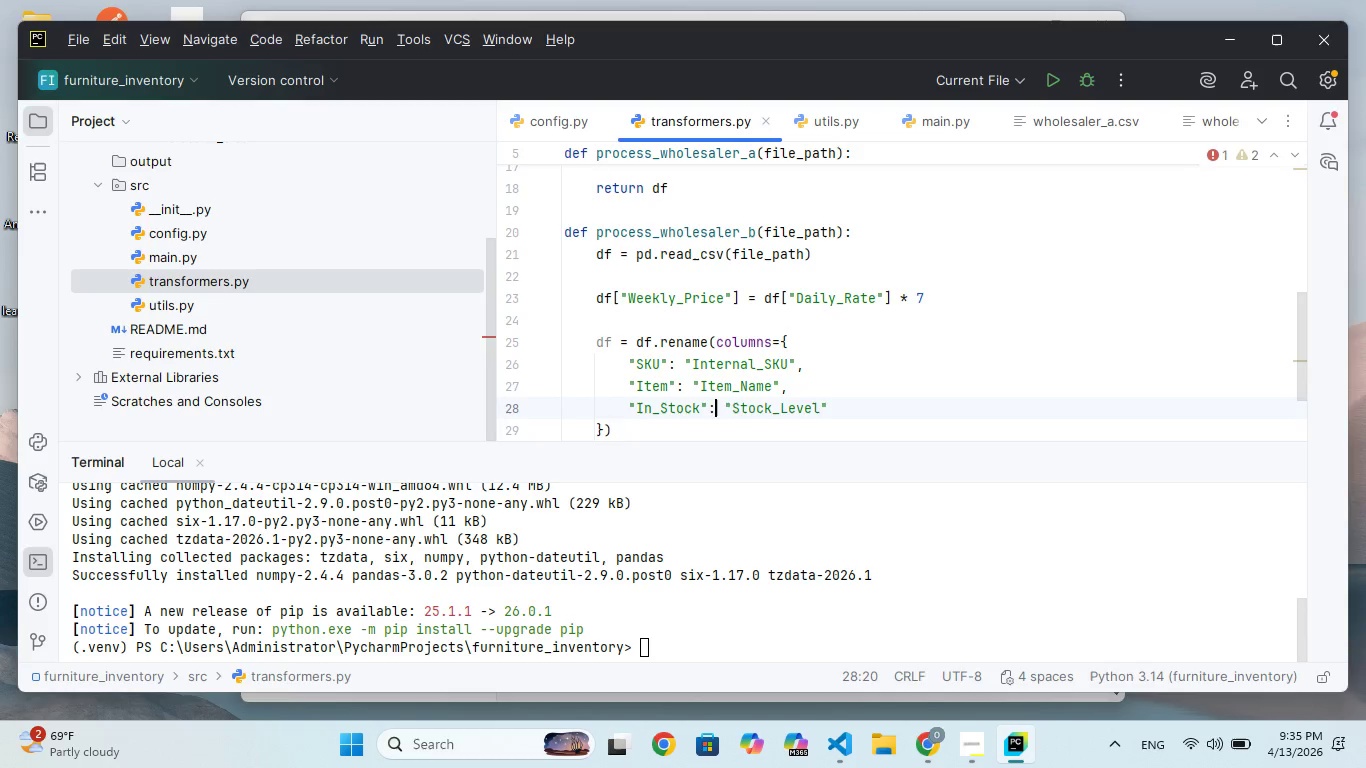 
hold_key(key=ArrowRight, duration=0.72)
 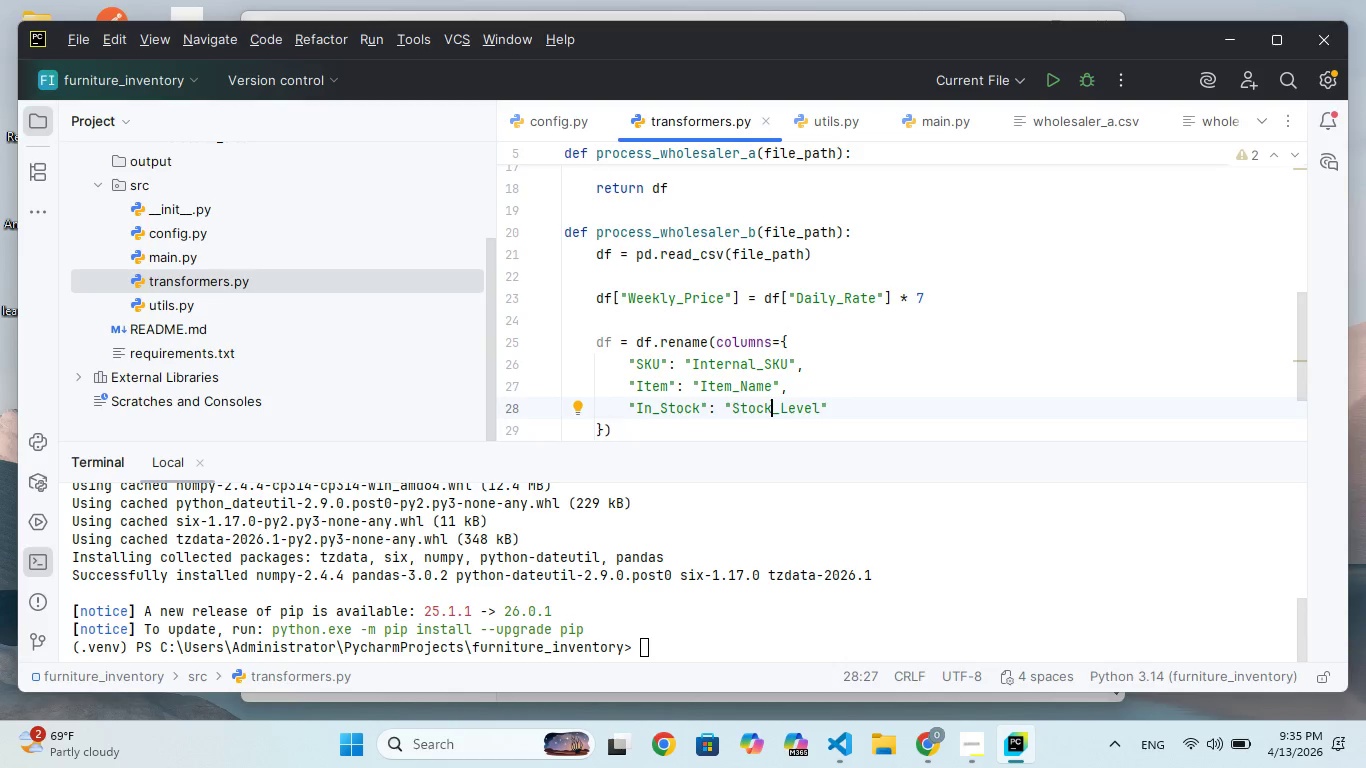 
key(ArrowRight)
 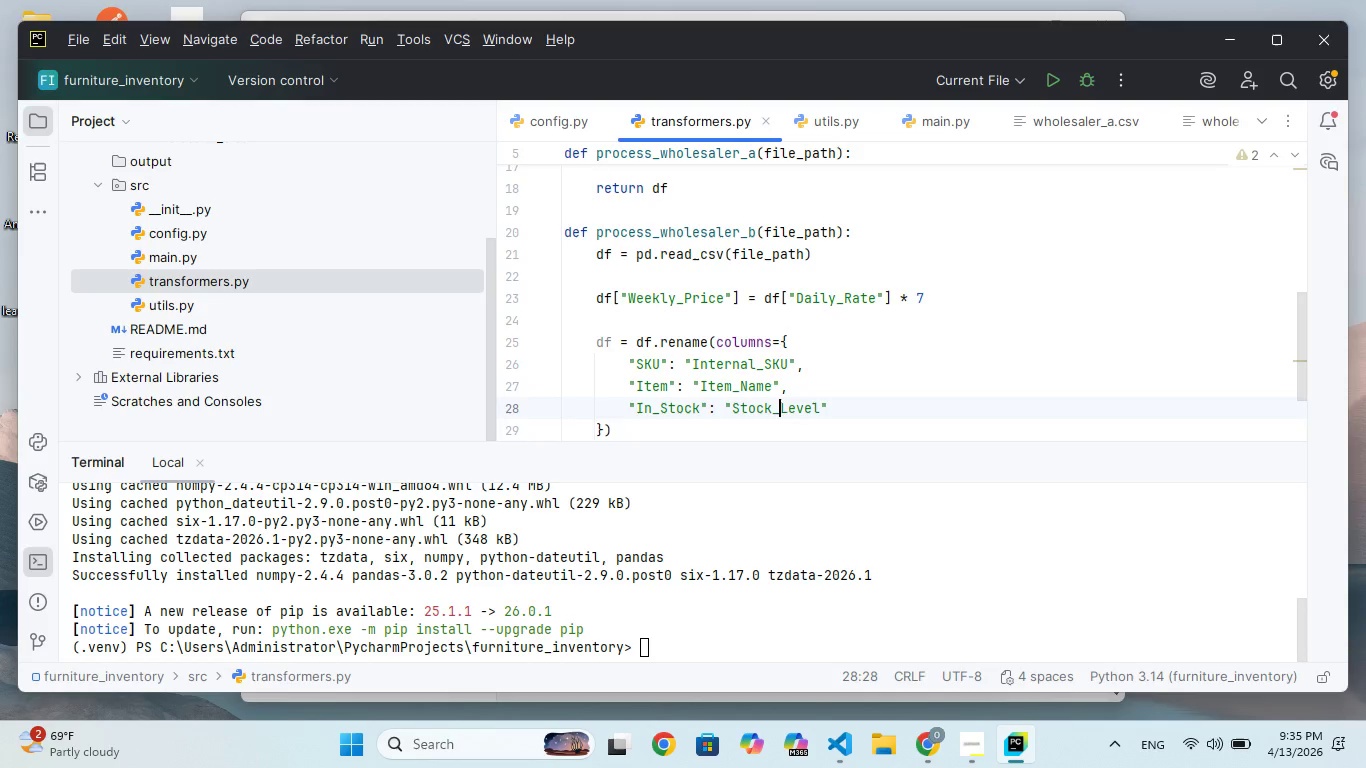 
key(ArrowRight)
 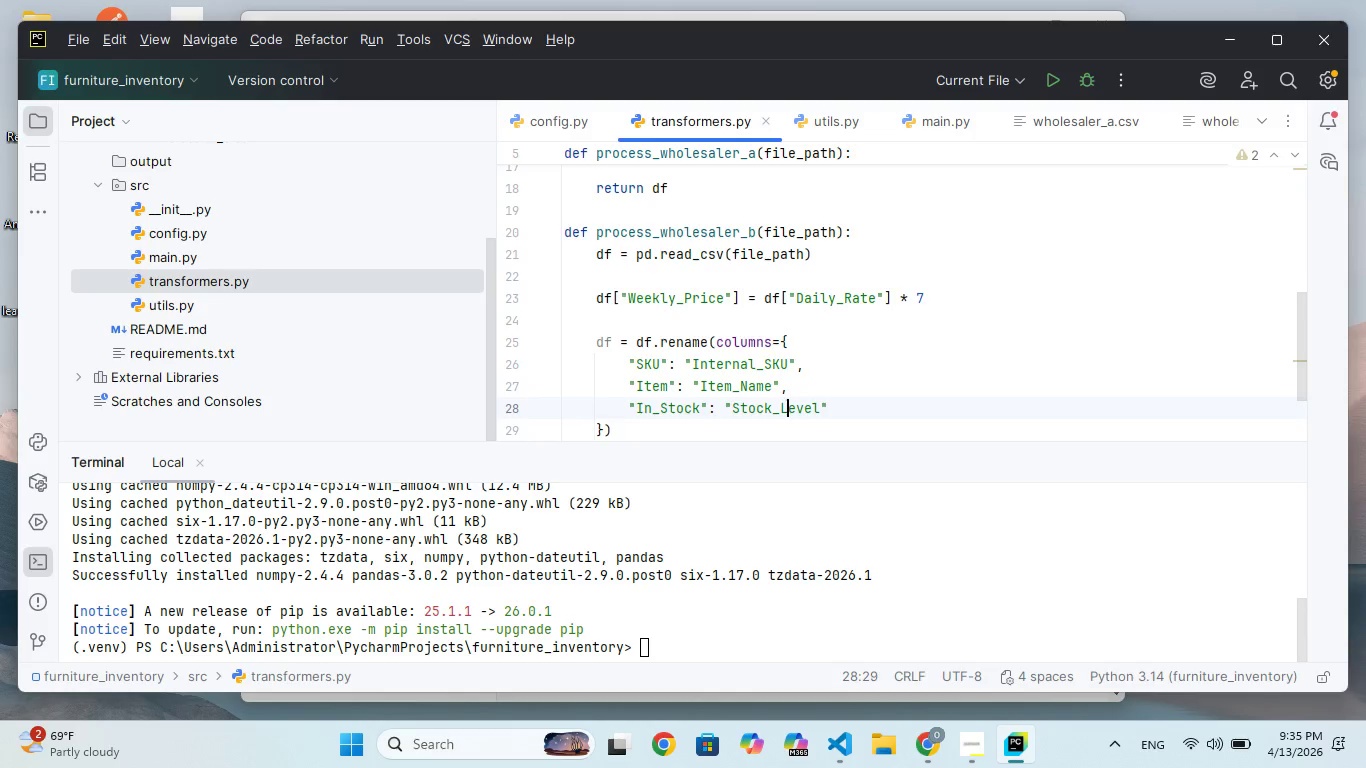 
key(ArrowDown)
 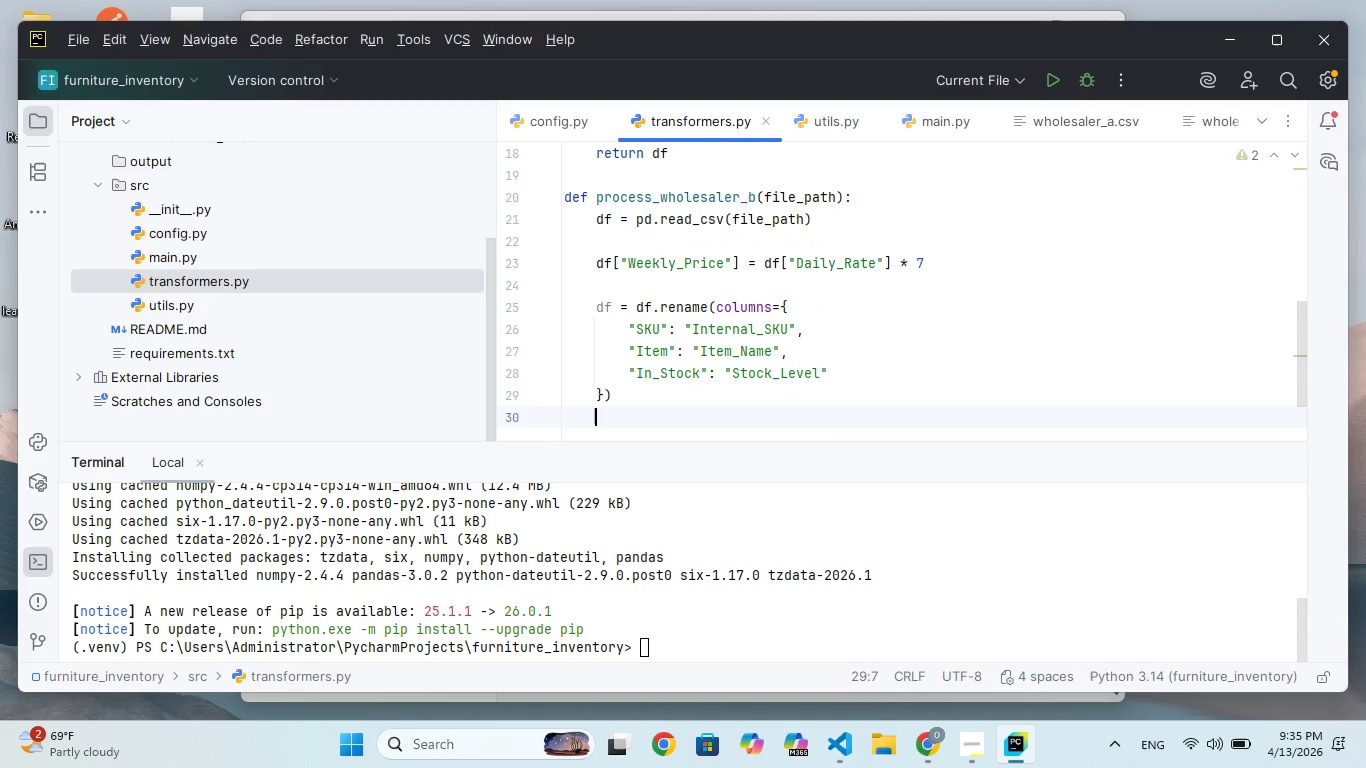 
key(Enter)
 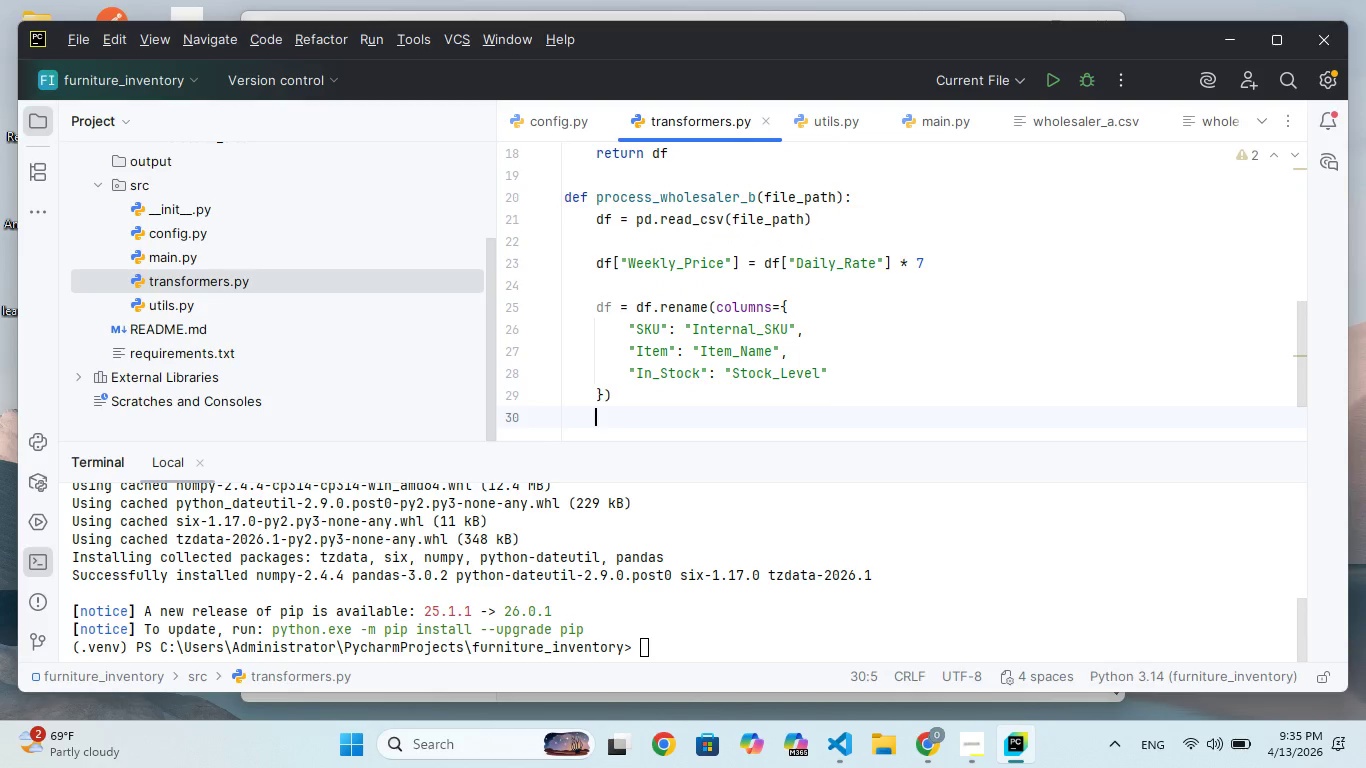 
key(Enter)
 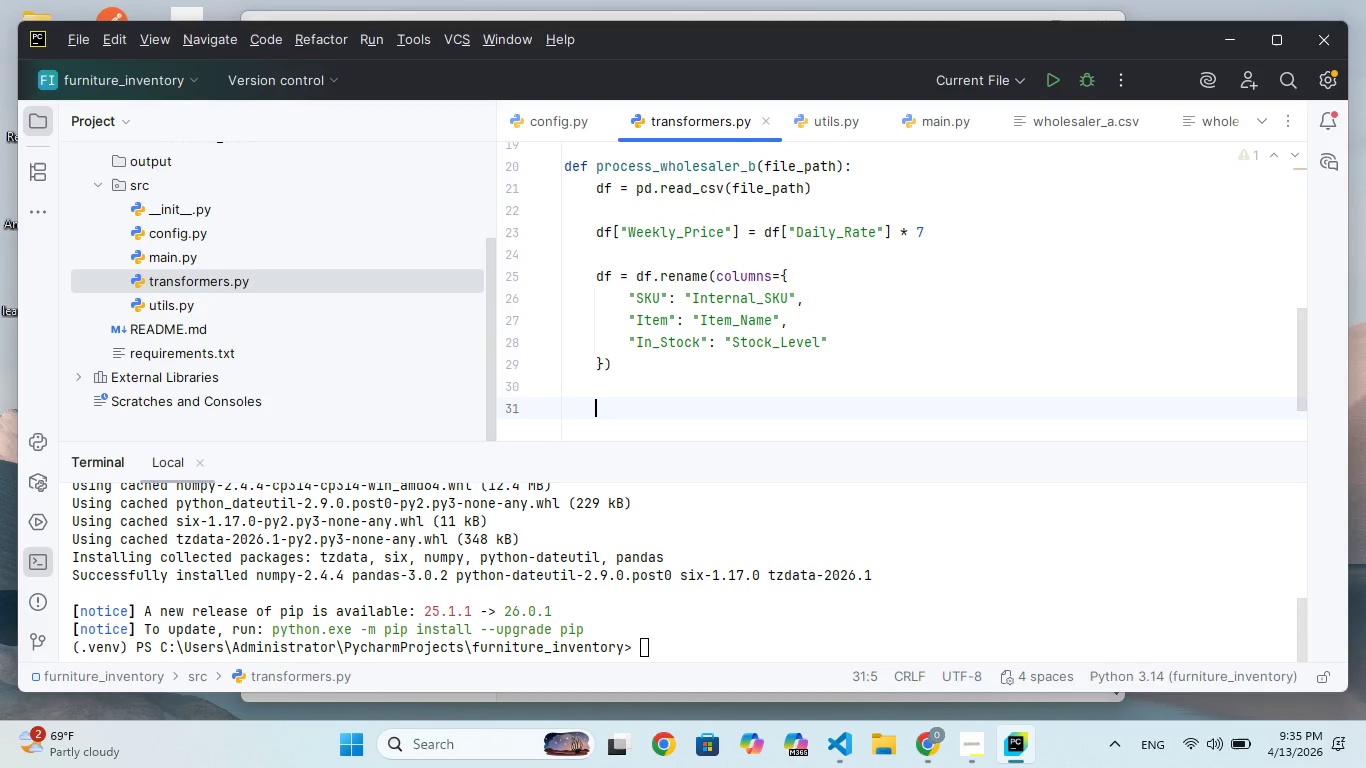 
type(df)
 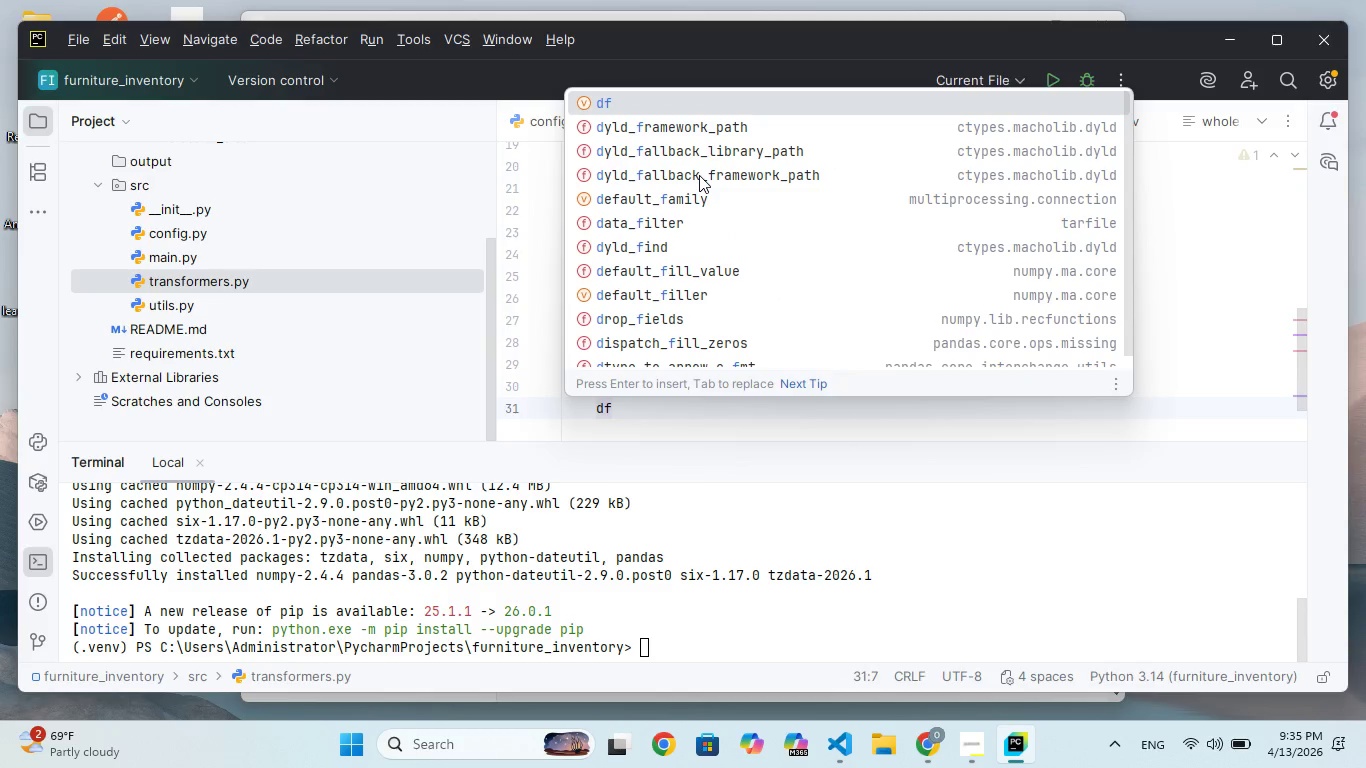 
hold_key(key=Enter, duration=0.31)
 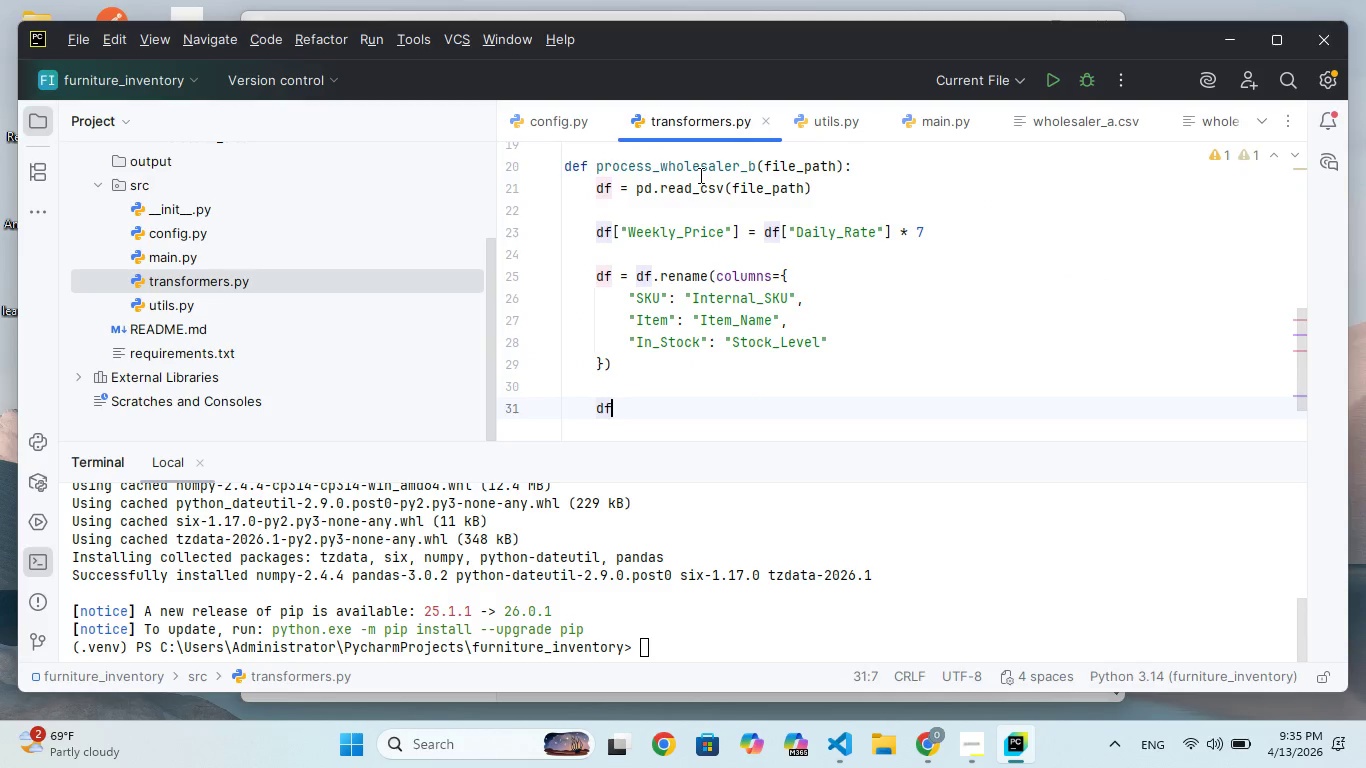 
type(["weekly_price)
 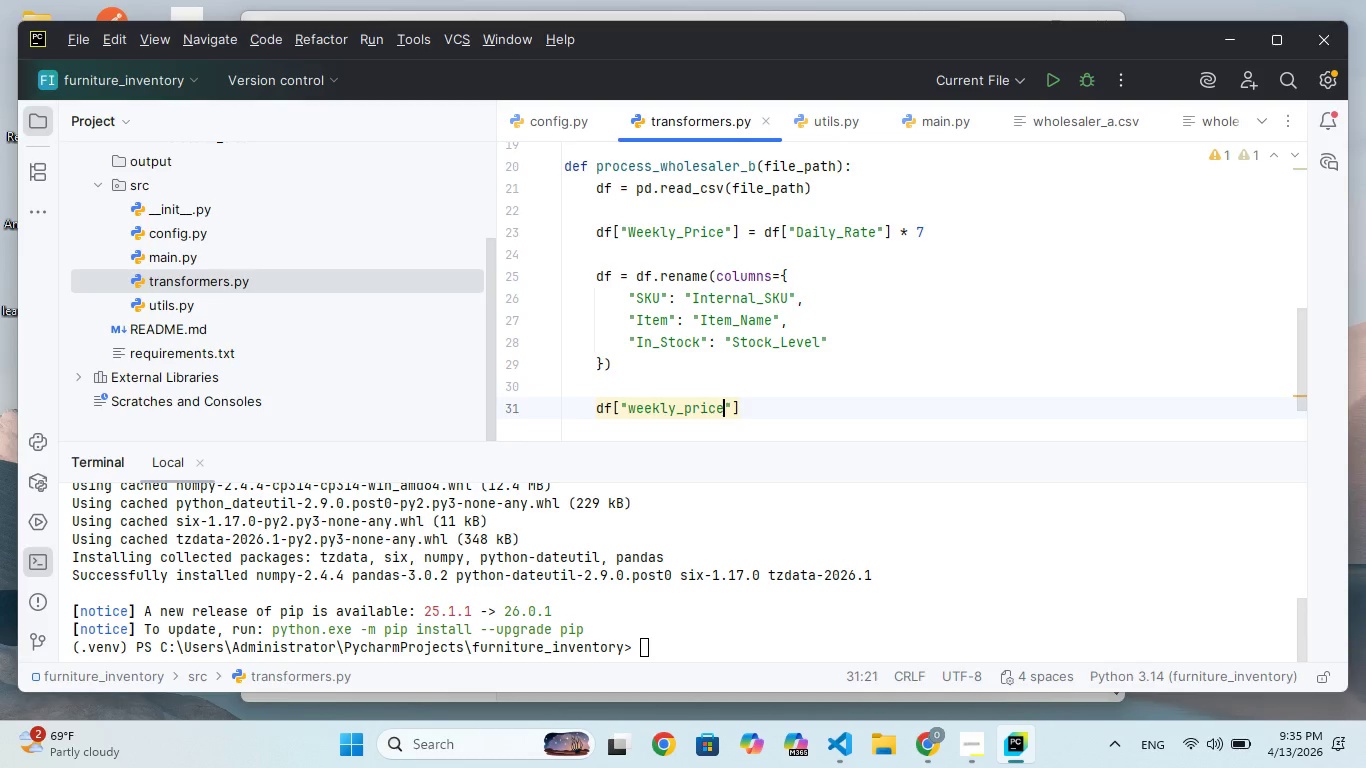 
key(ArrowRight)
 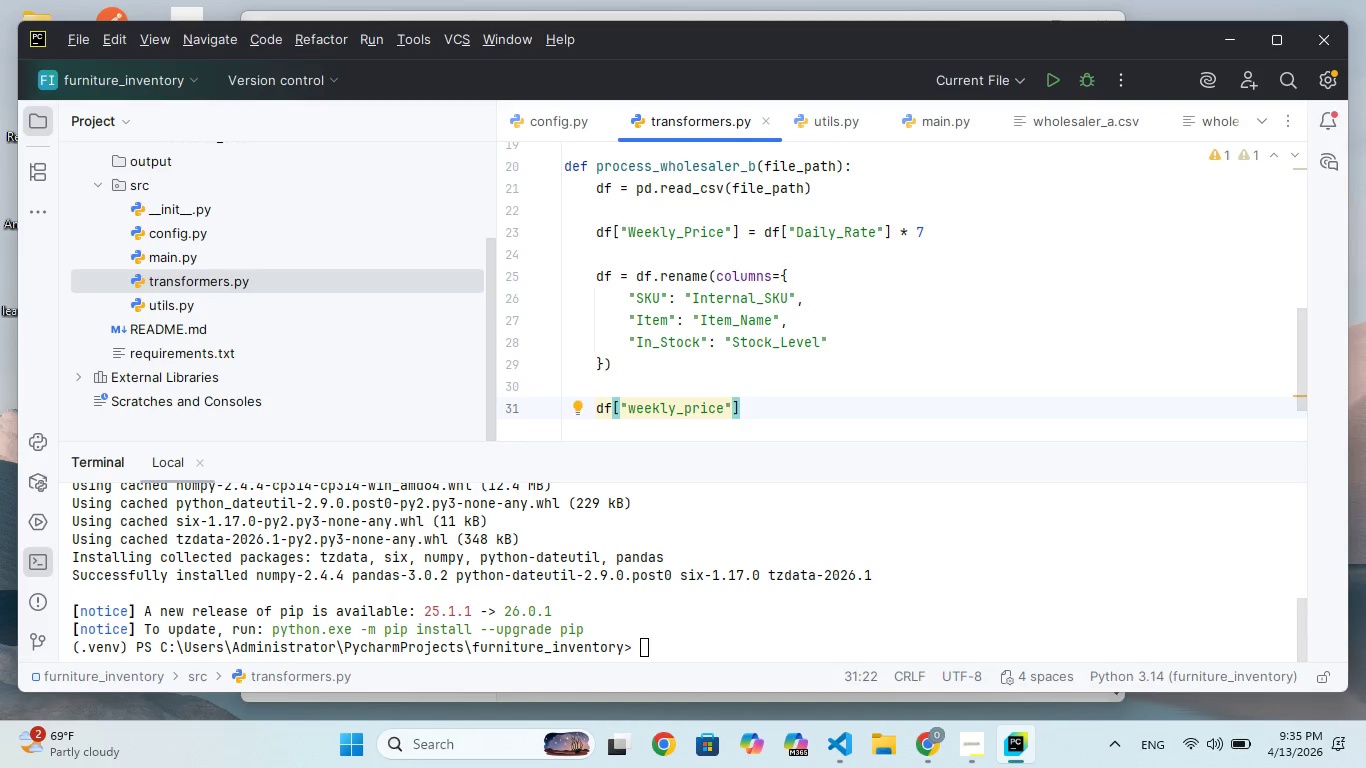 
key(ArrowRight)
 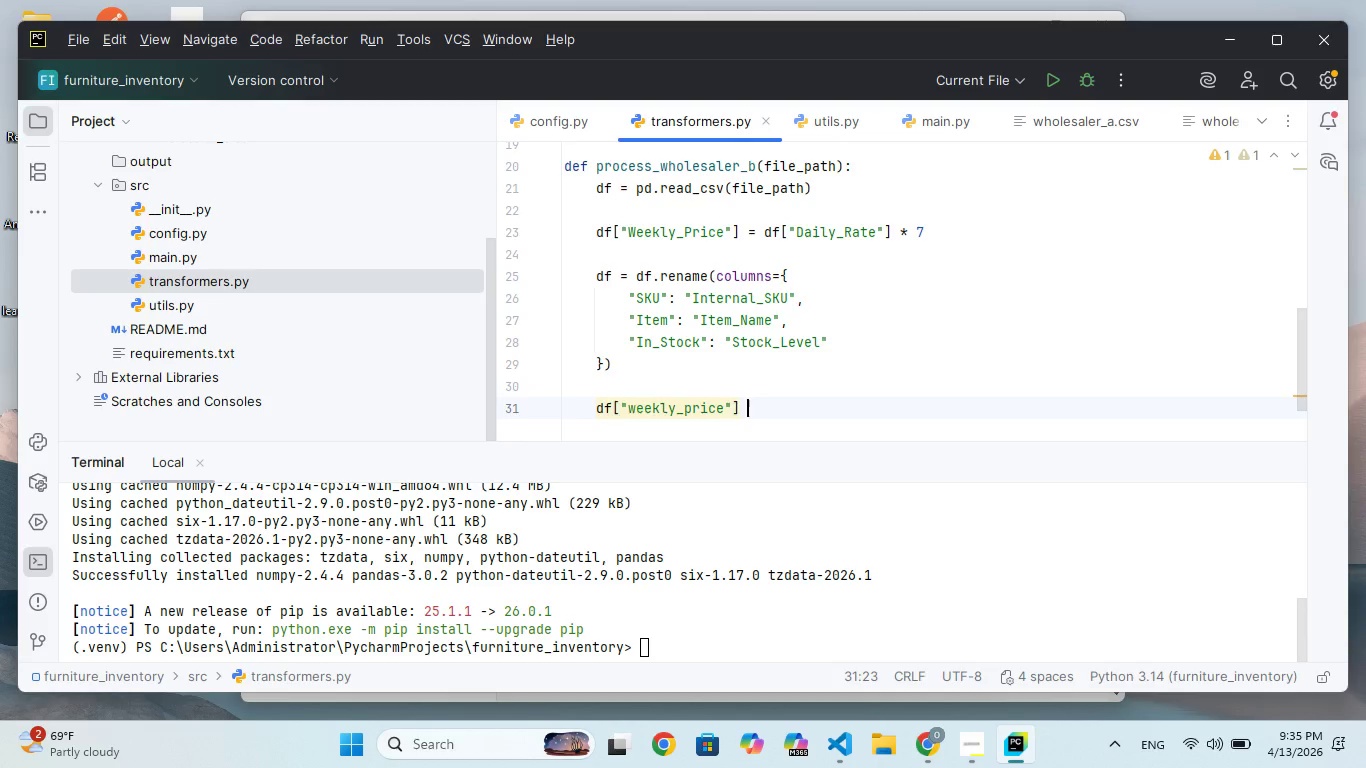 
type( = df["weekly)
 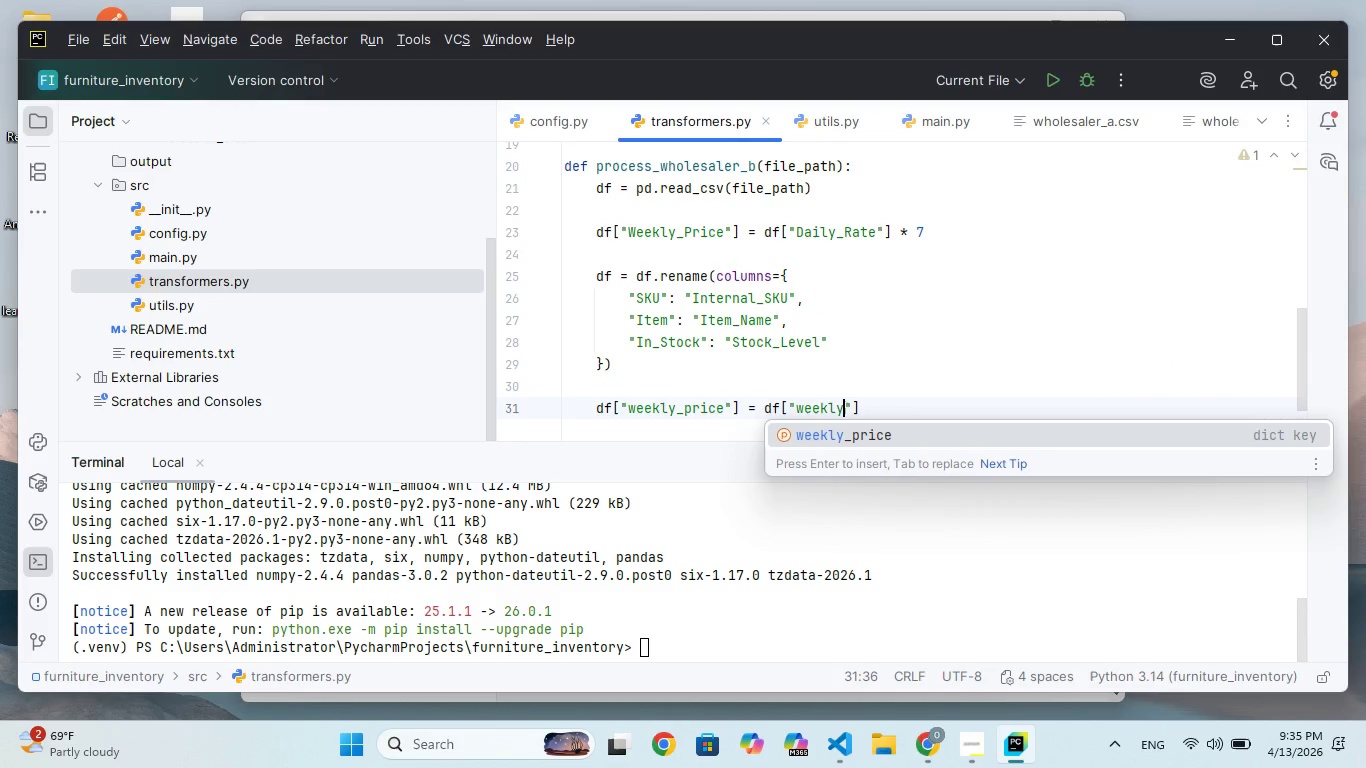 
key(ArrowLeft)
 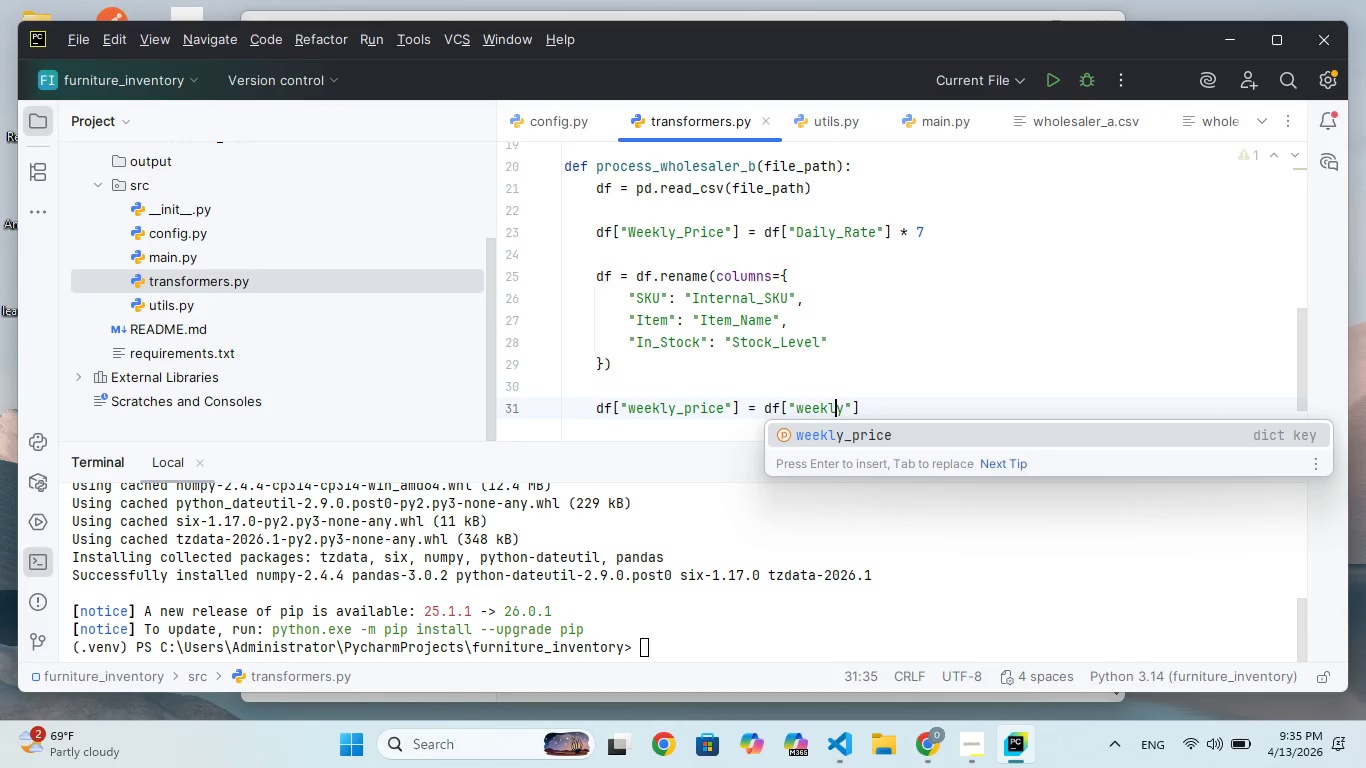 
key(ArrowLeft)
 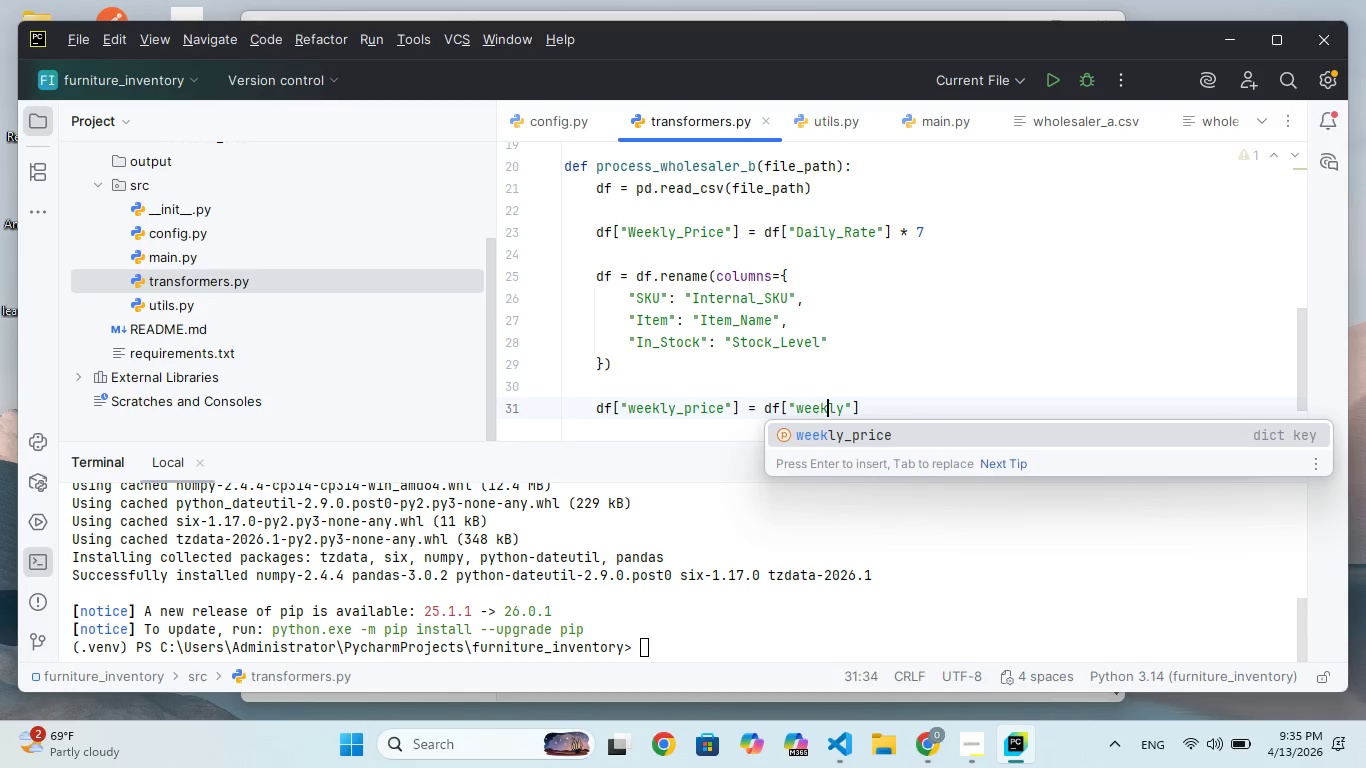 
key(ArrowLeft)
 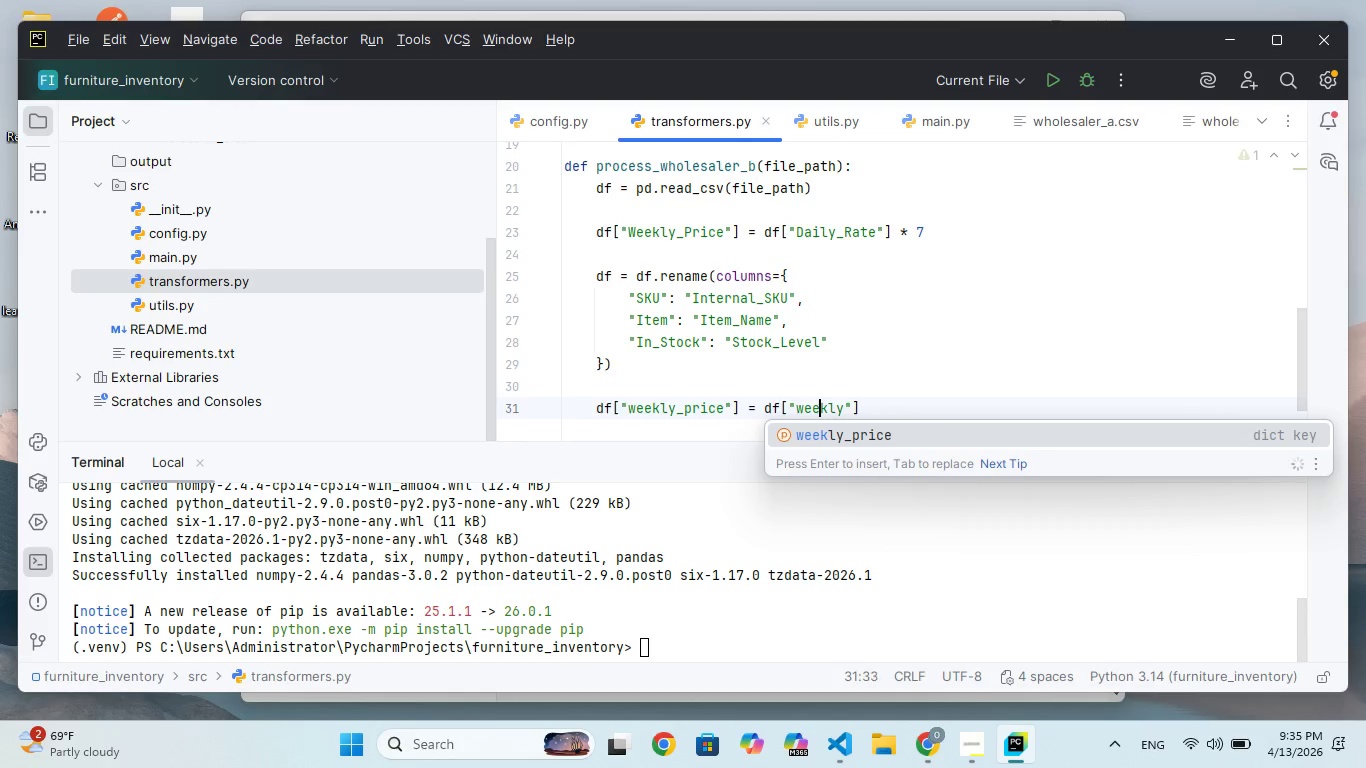 
key(ArrowLeft)
 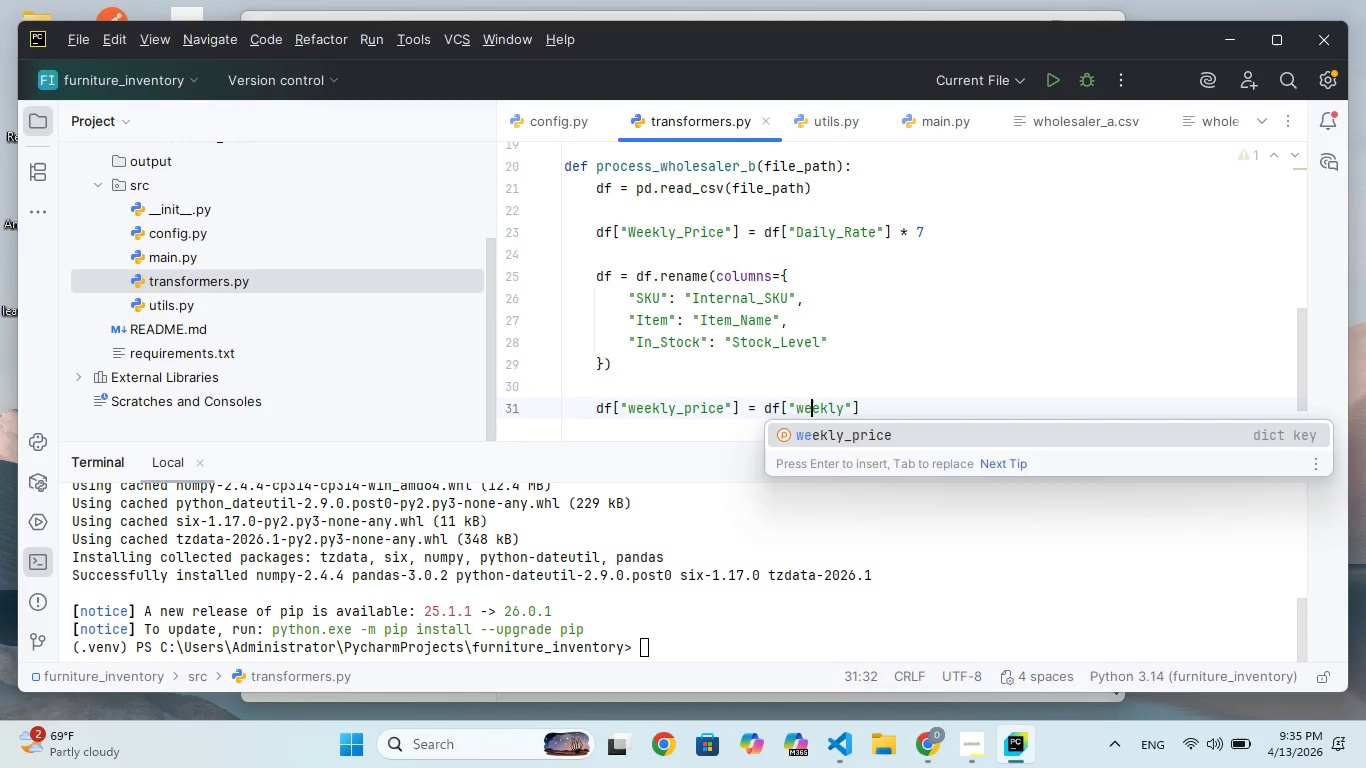 
key(Enter)
 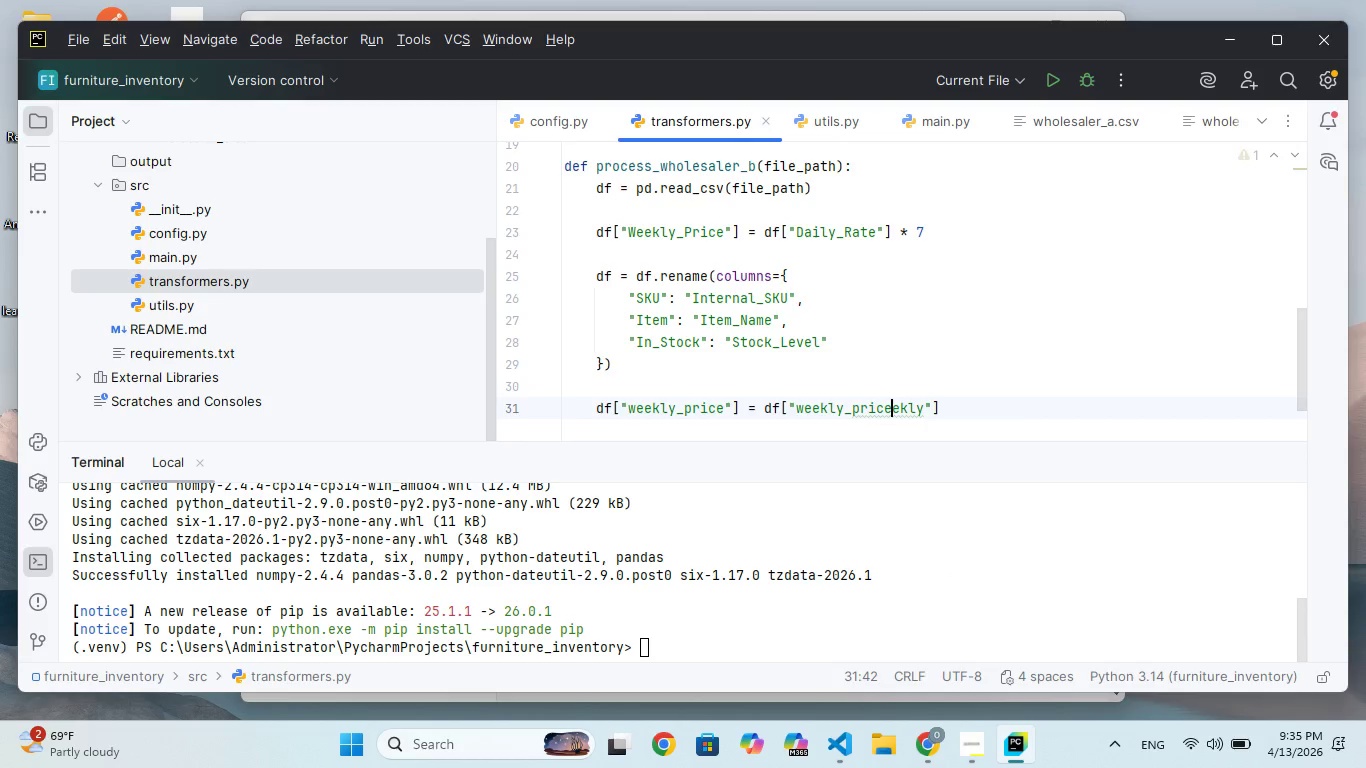 
key(ArrowRight)
 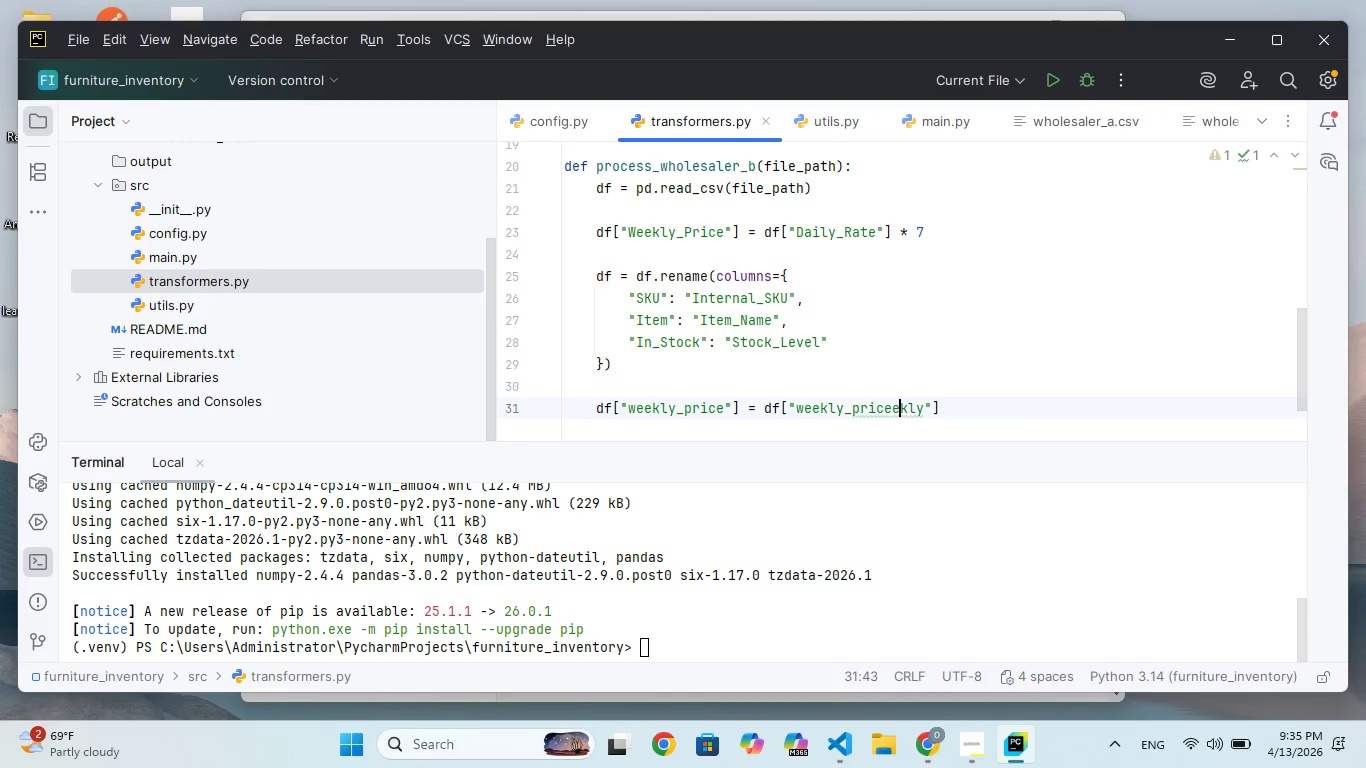 
key(ArrowRight)
 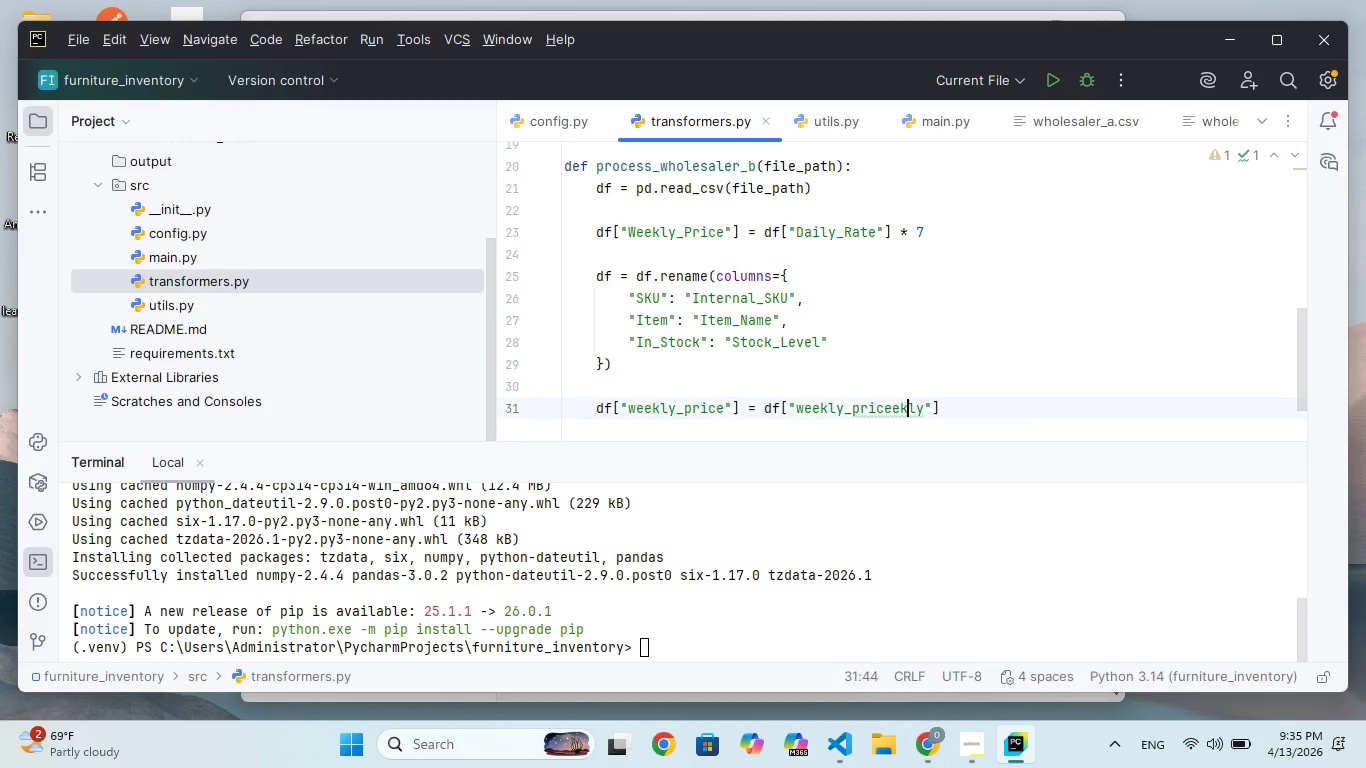 
key(ArrowRight)
 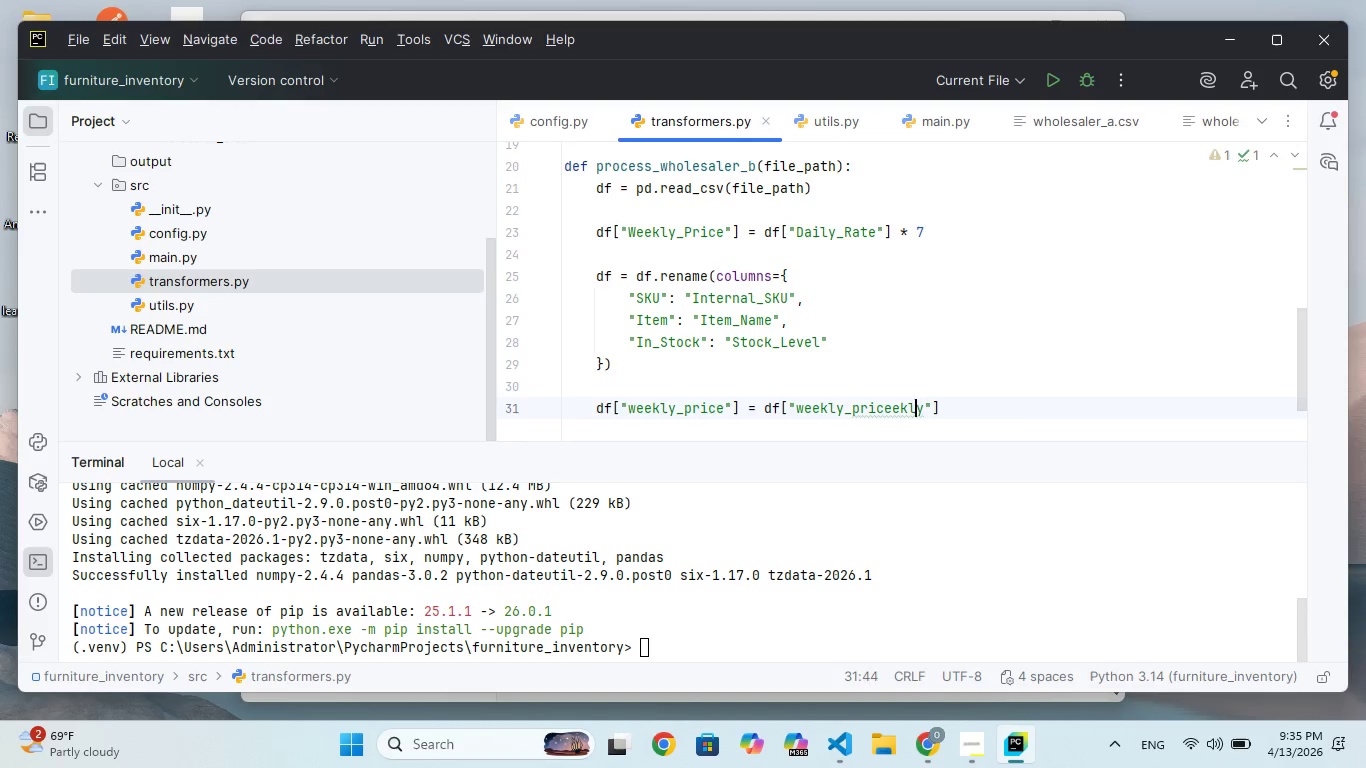 
key(ArrowRight)
 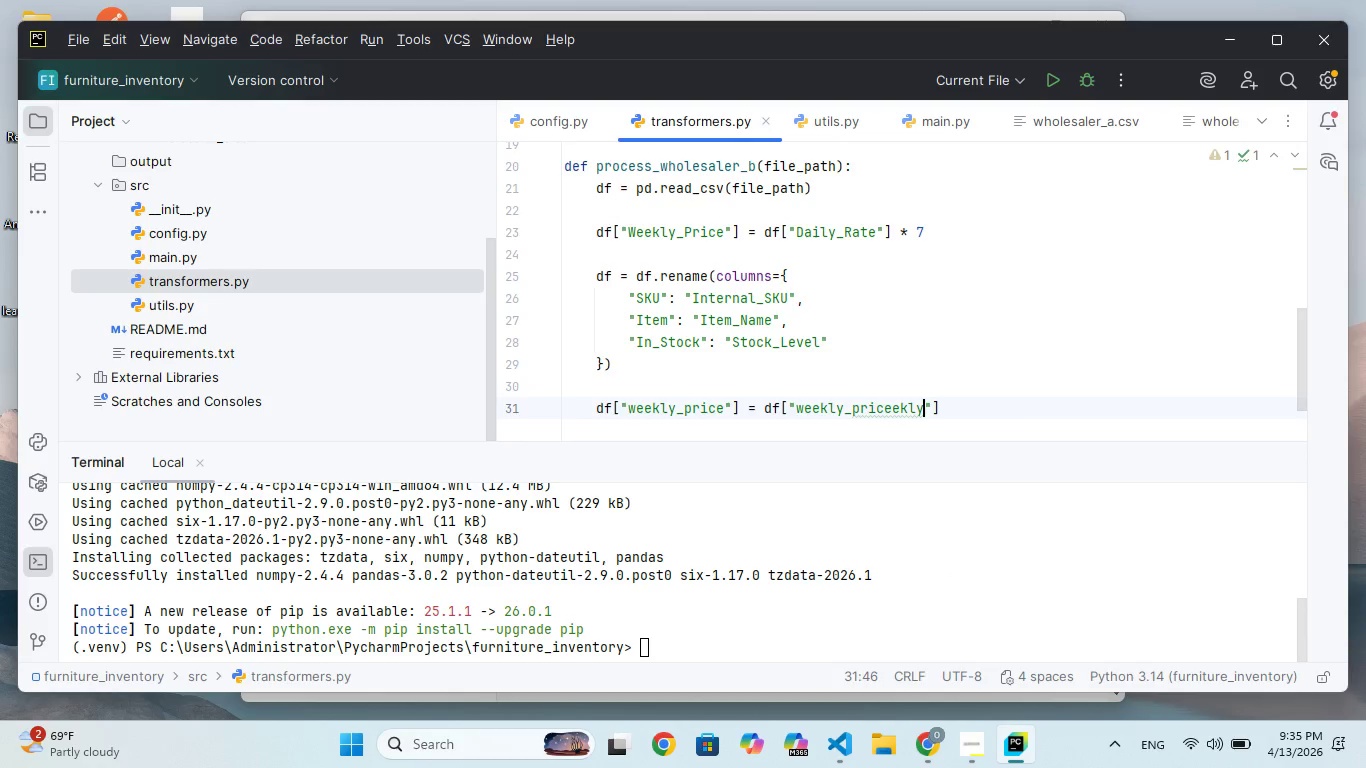 
key(Backspace)
 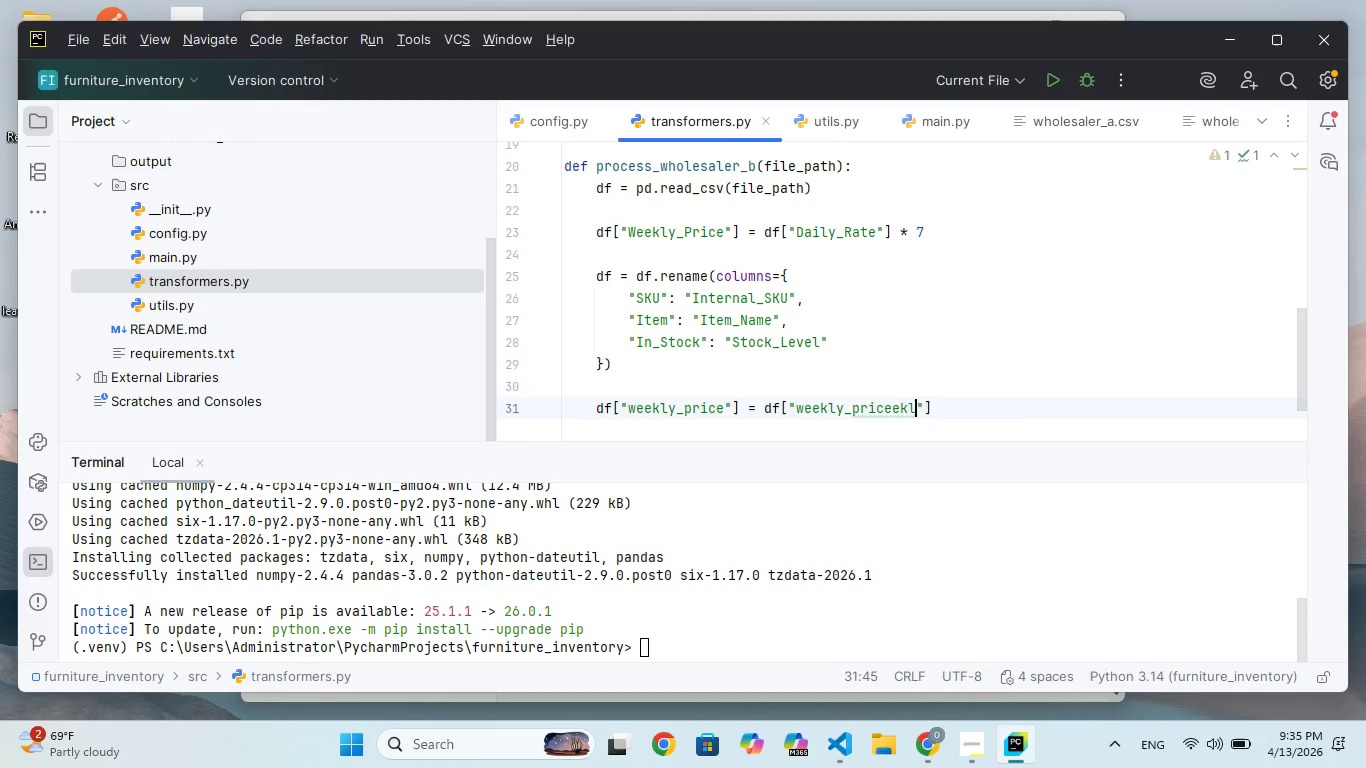 
key(Backspace)
 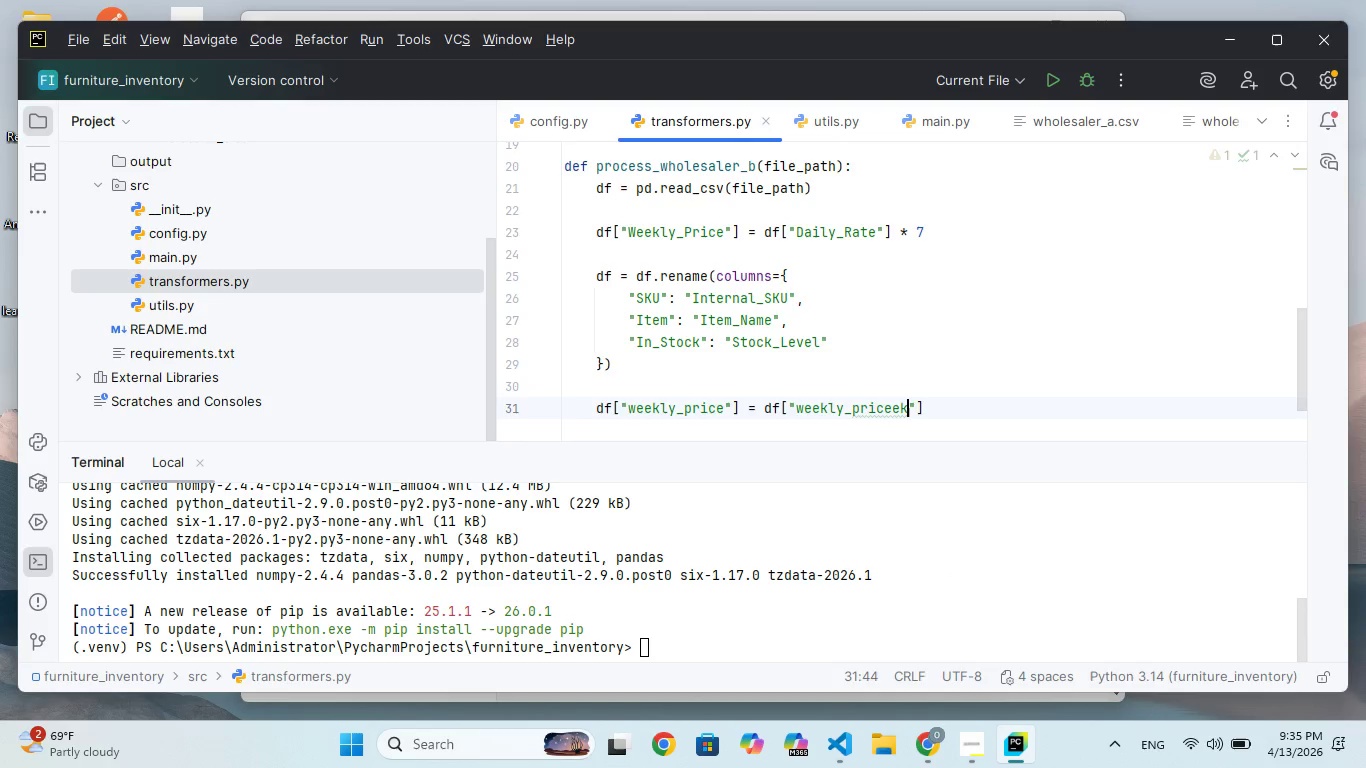 
key(Backspace)
 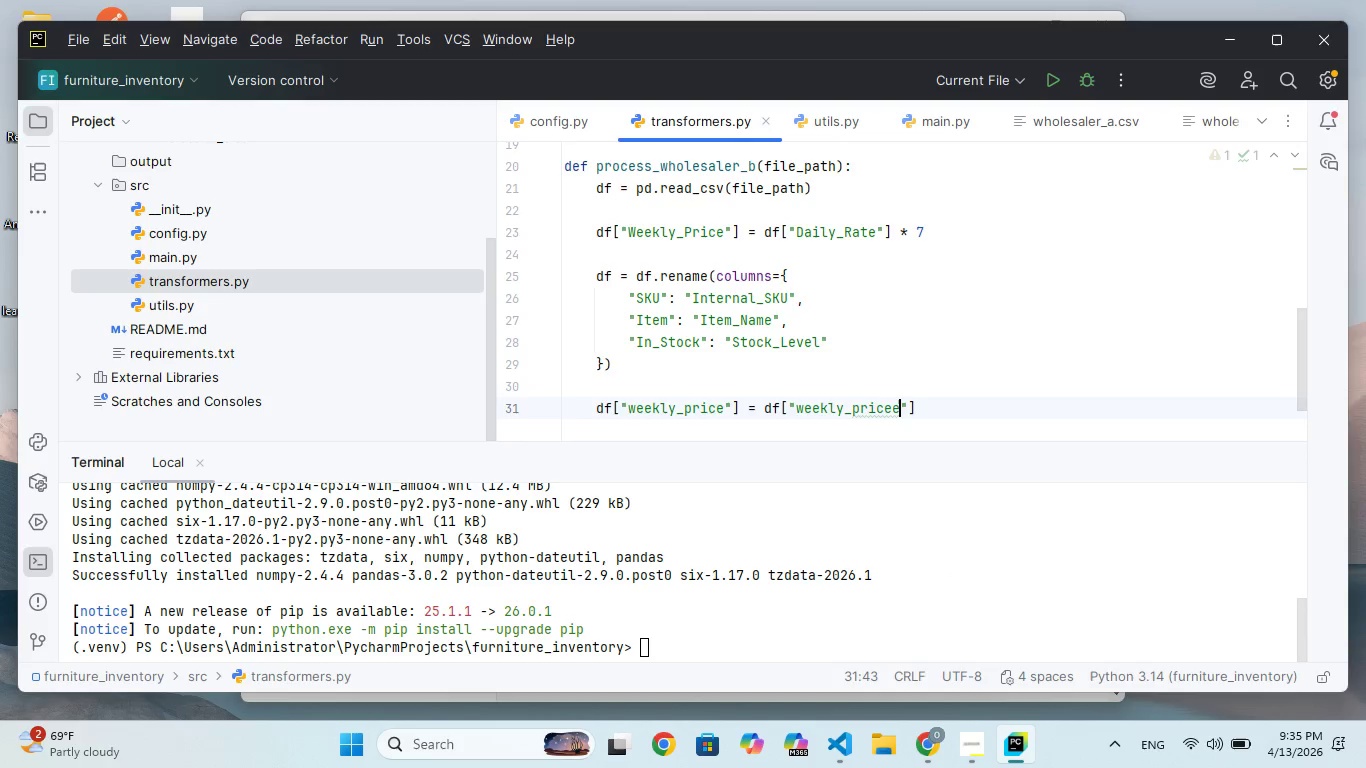 
key(Backspace)
 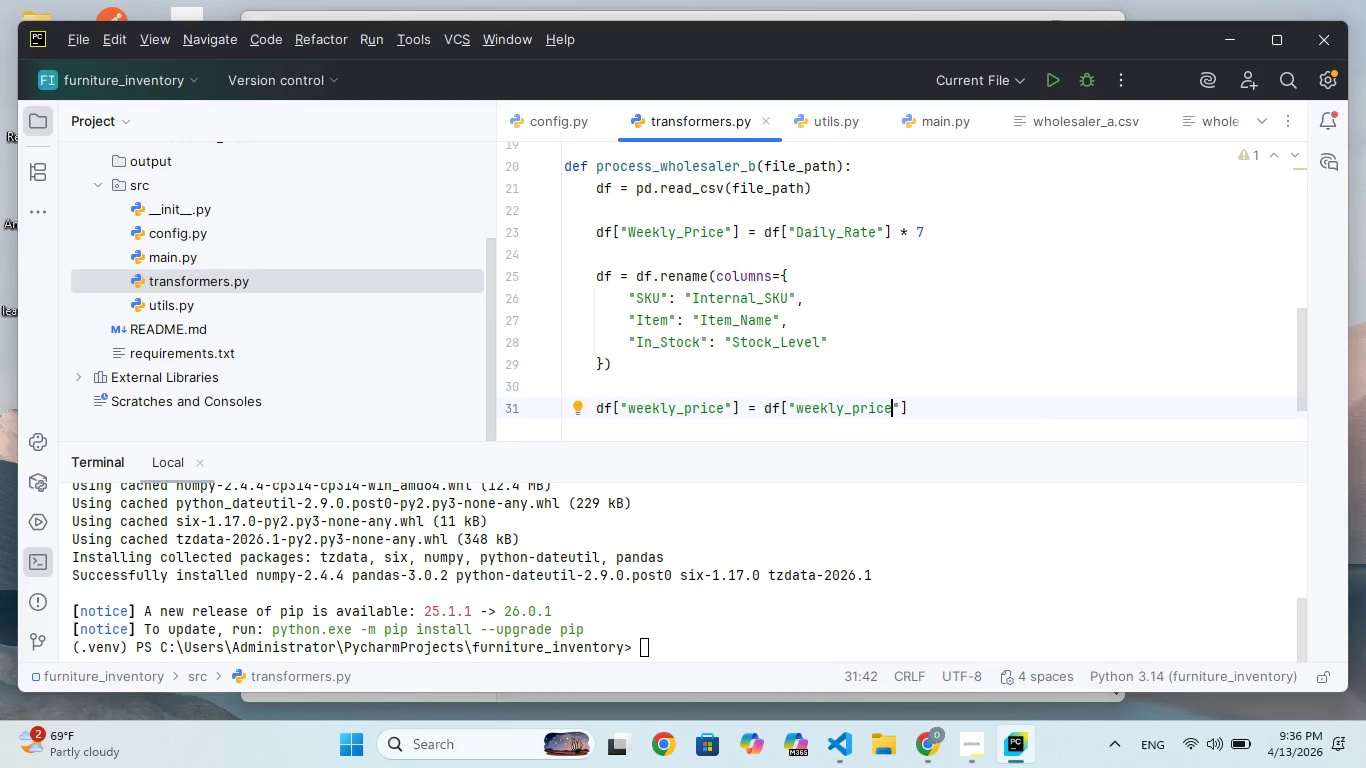 
key(ArrowRight)
 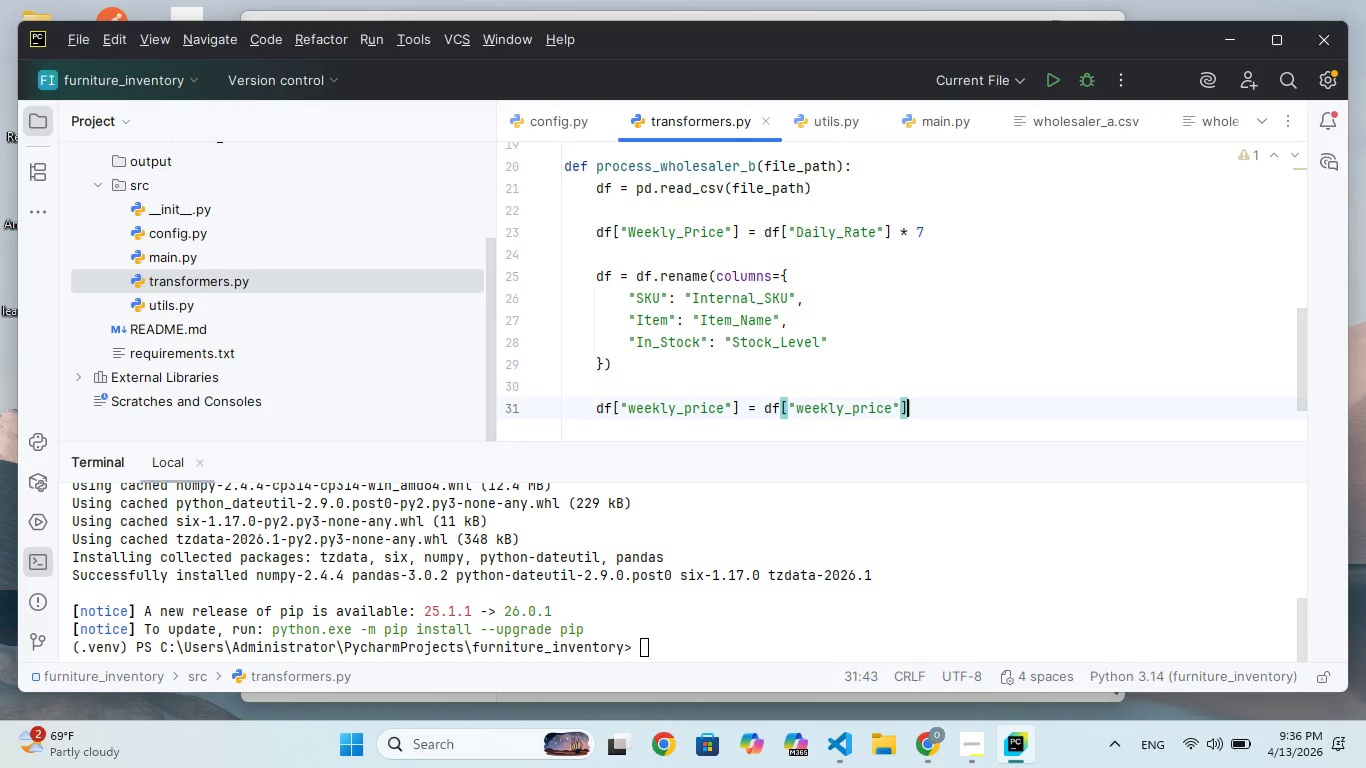 
key(ArrowRight)
 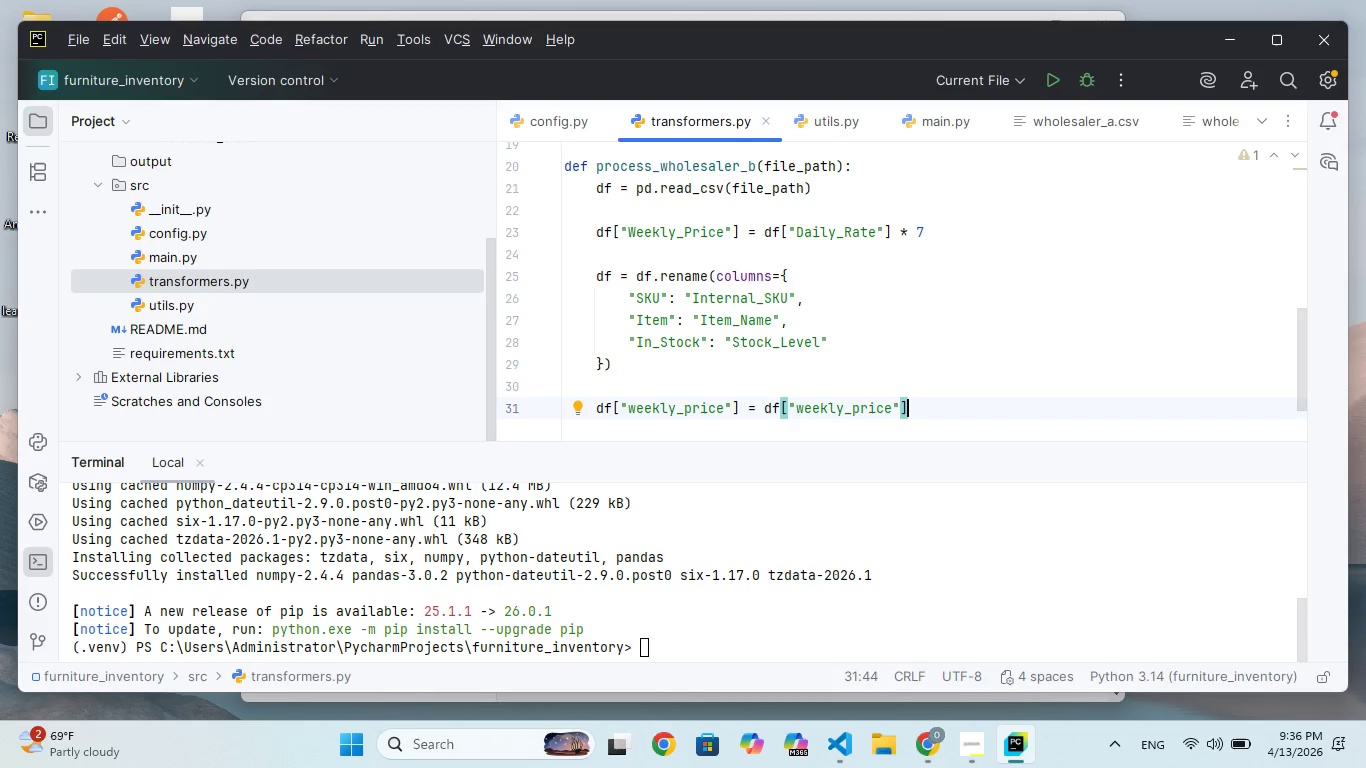 
type(.apply)
 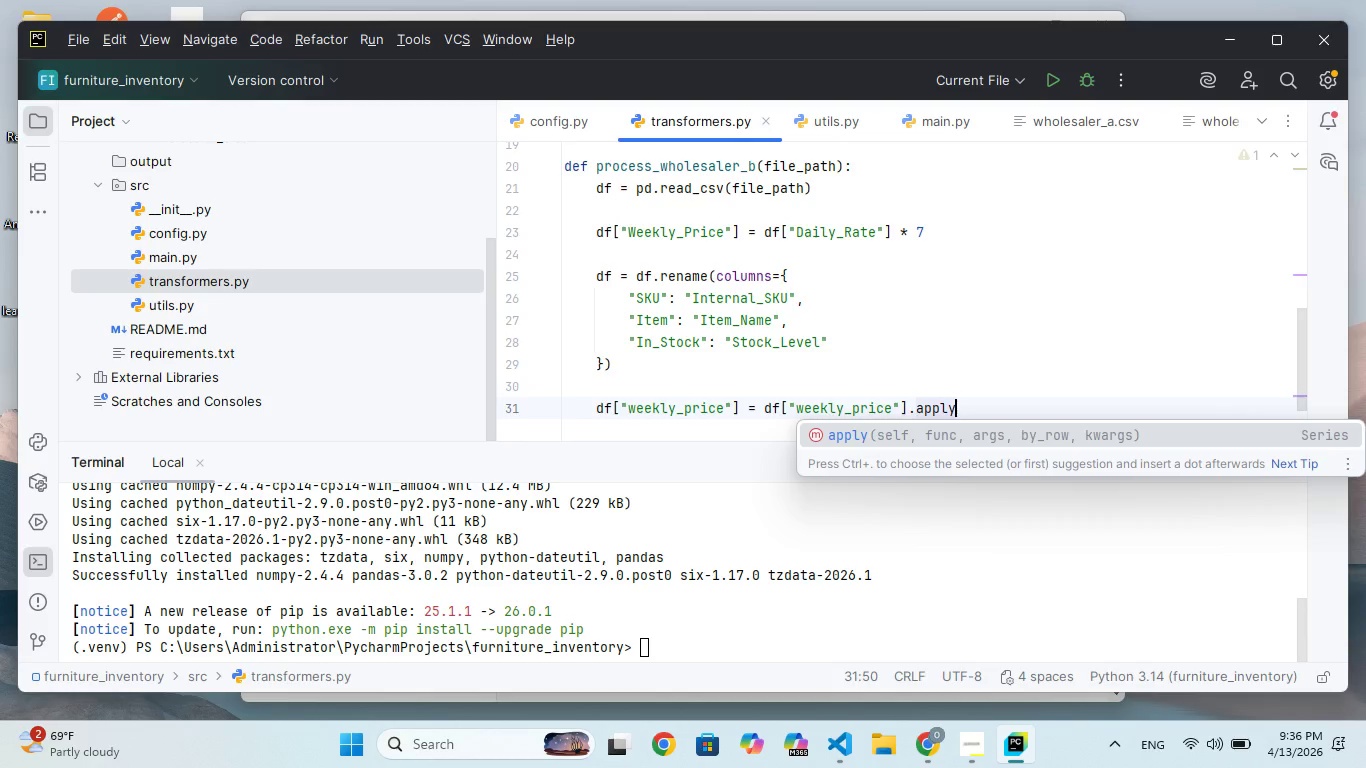 
wait(29.36)
 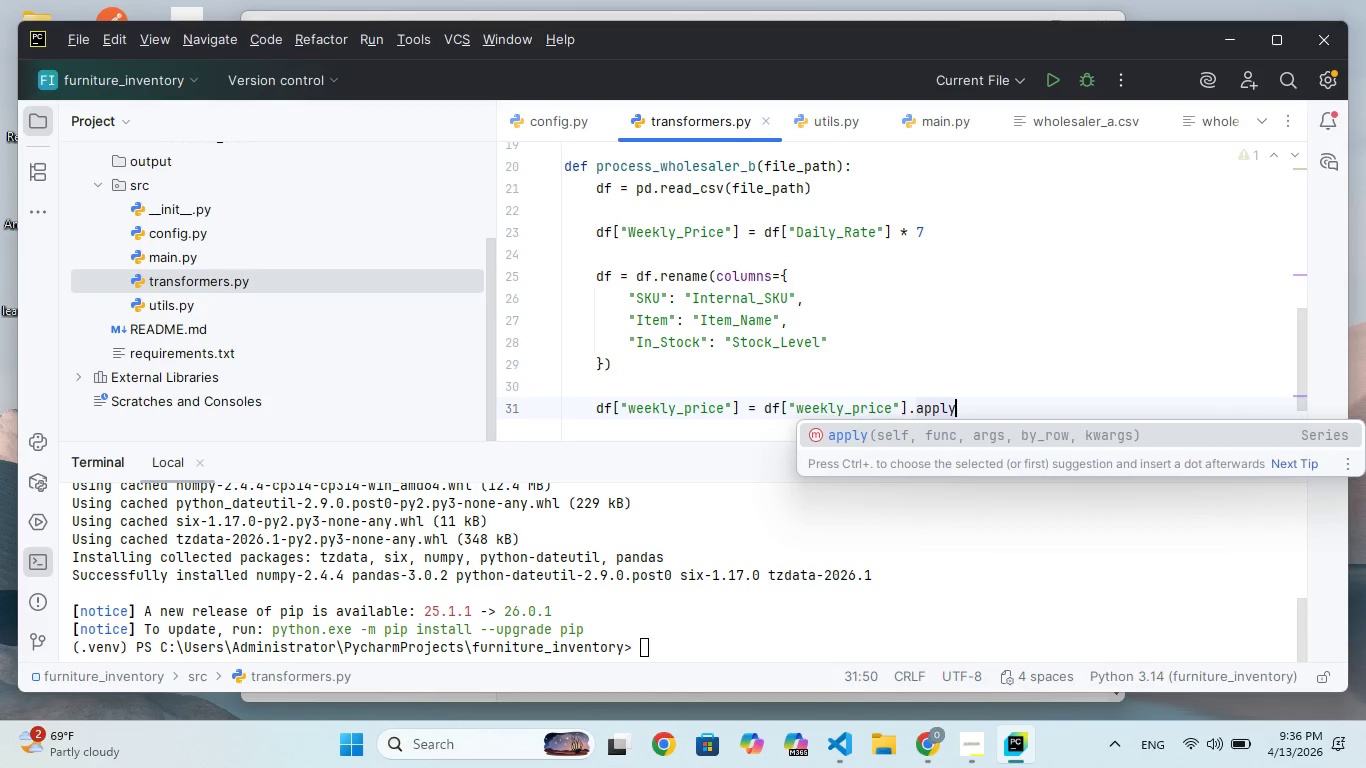 
key(Enter)
 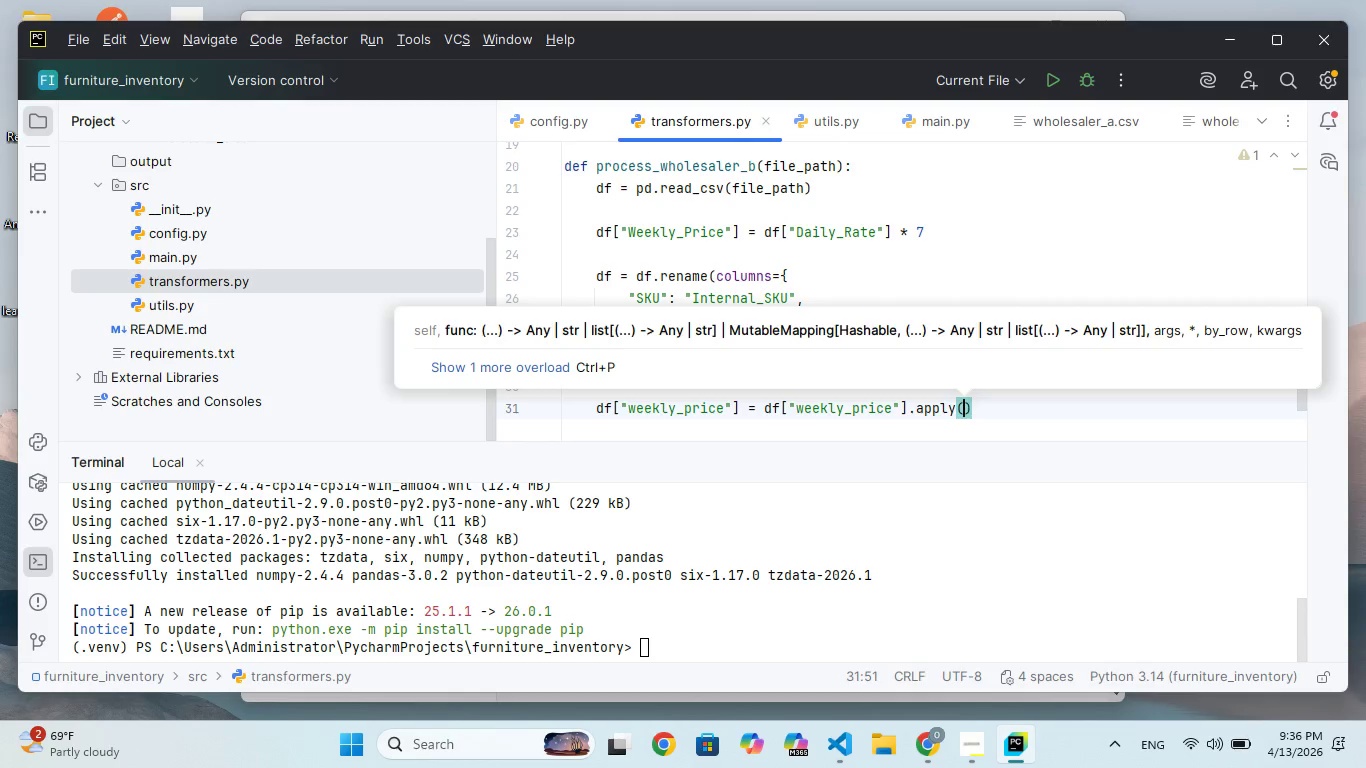 
type(clear)
key(Backspace)
type(n_curreny)
 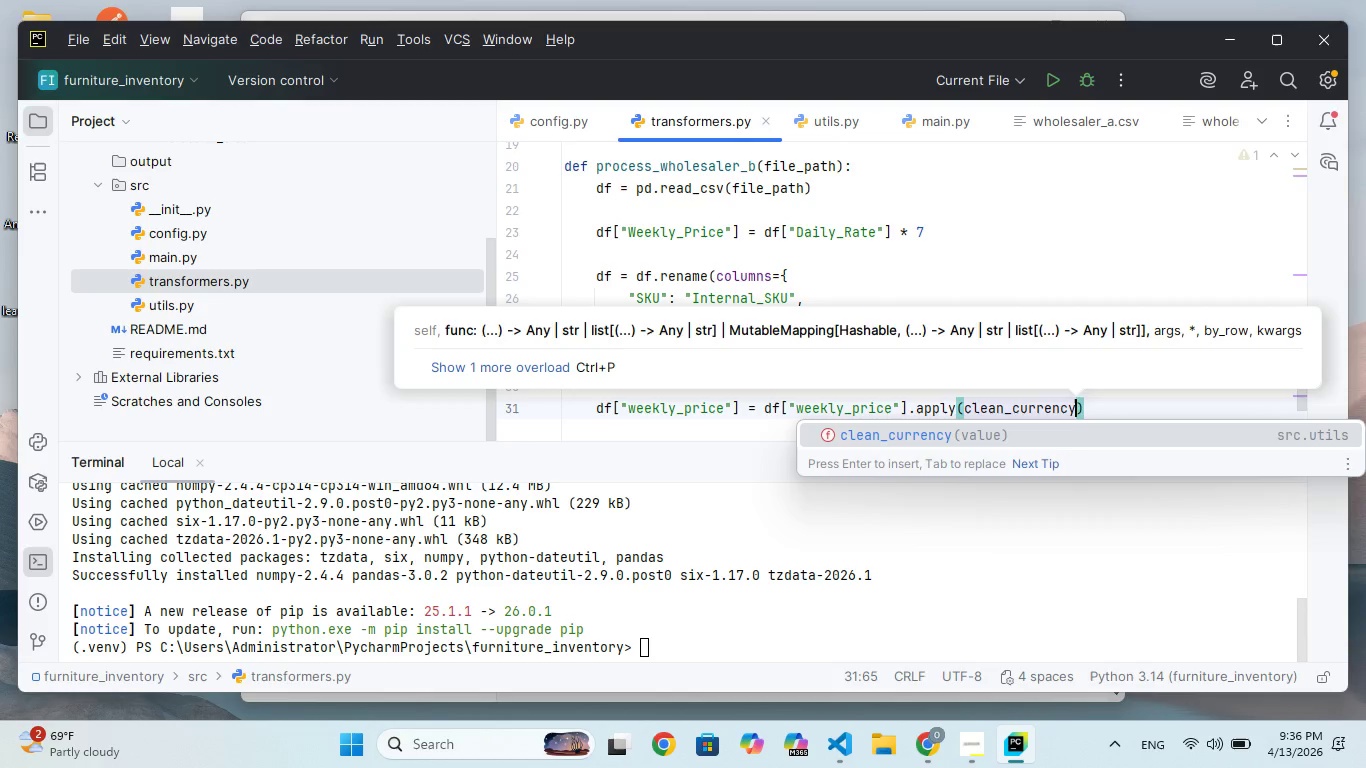 
hold_key(key=C, duration=0.31)
 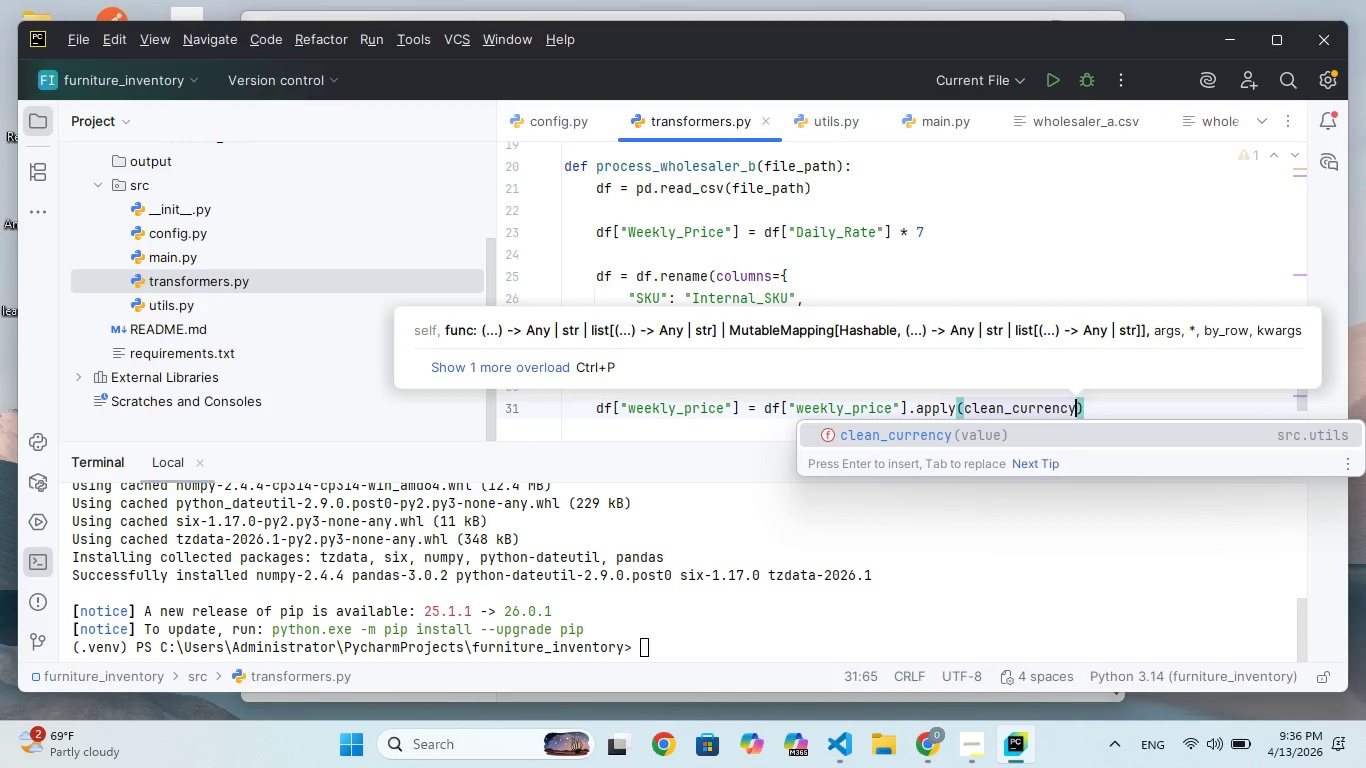 
key(ArrowRight)
 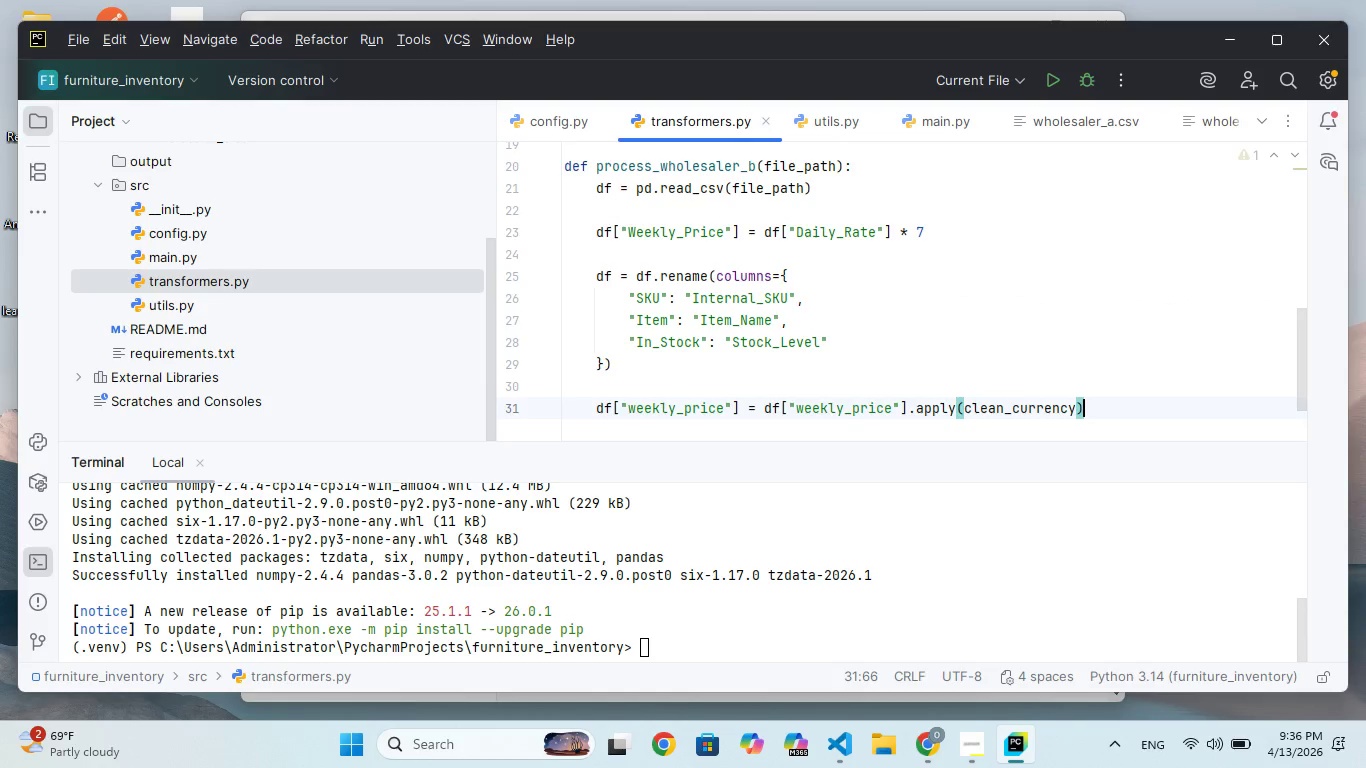 
key(Enter)
 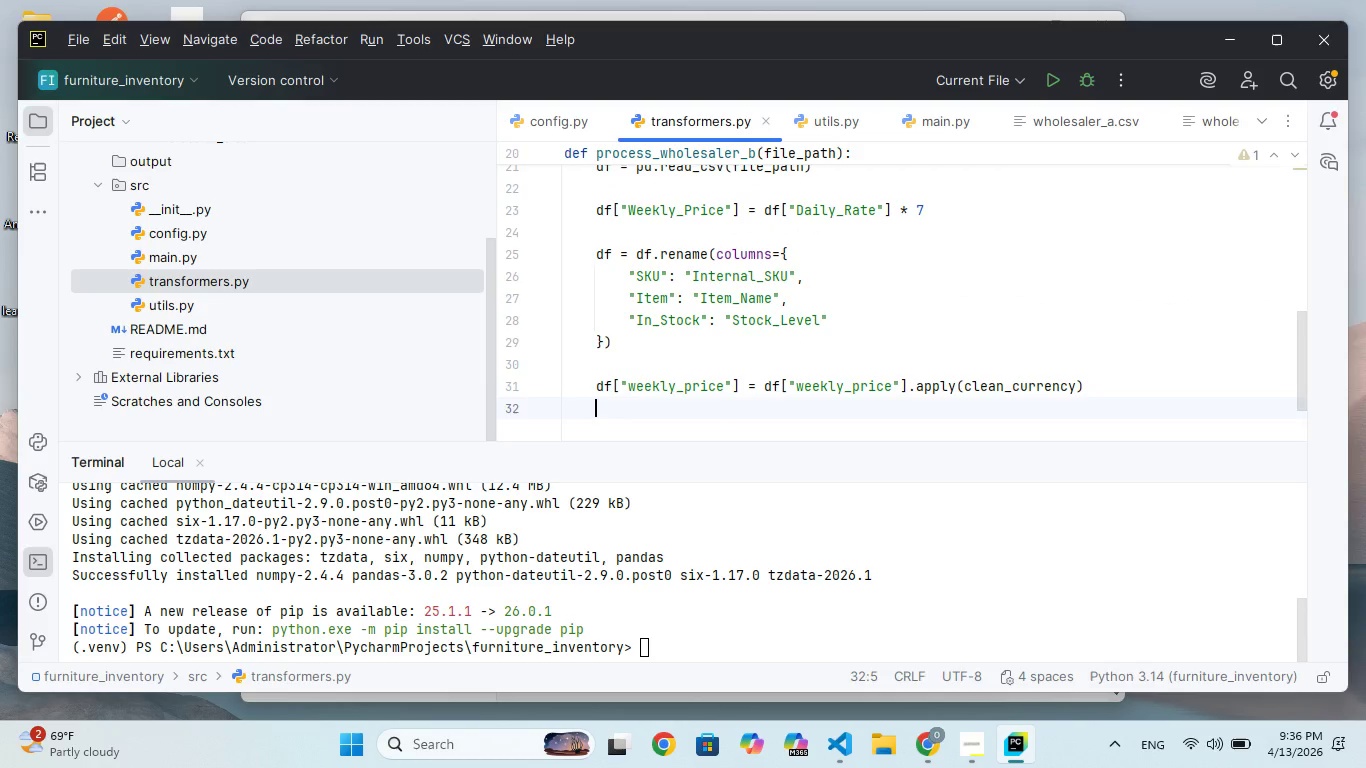 
type(df)
 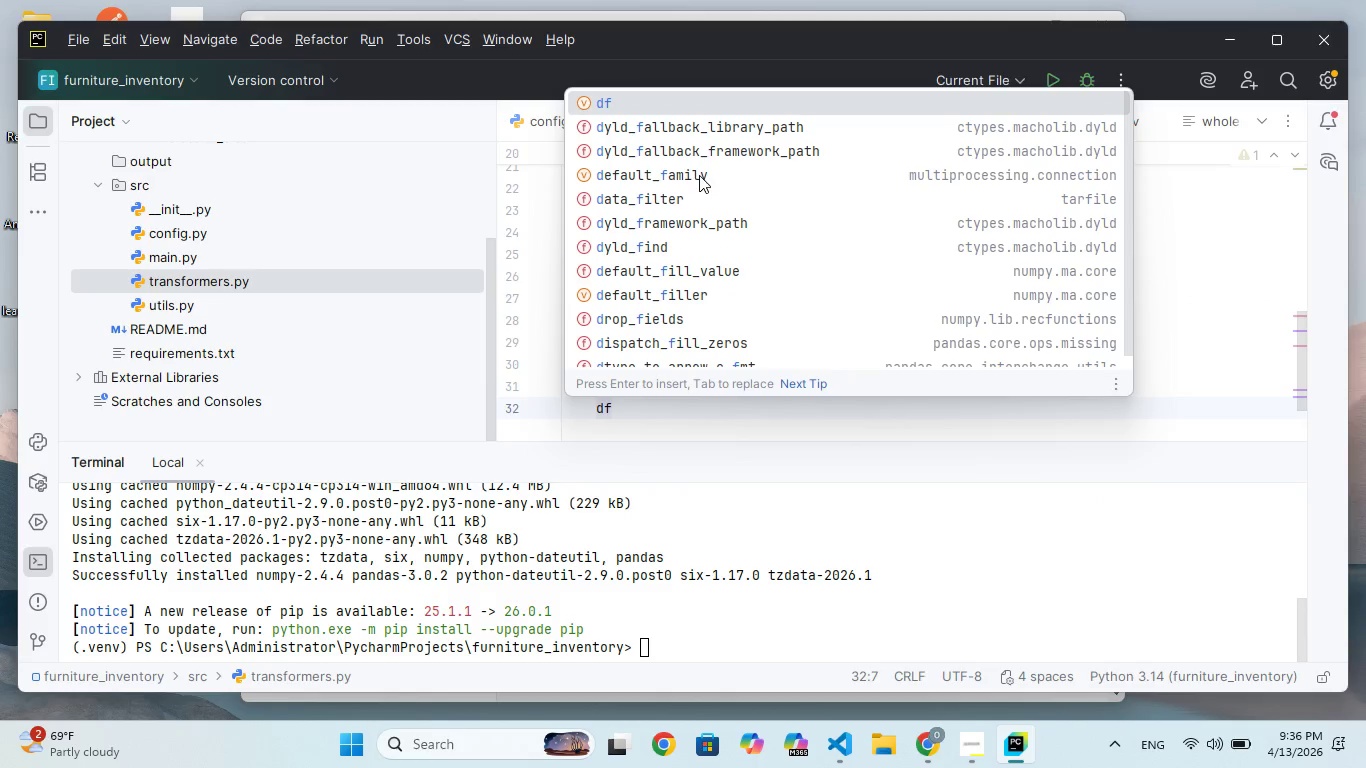 
hold_key(key=BracketLeft, duration=0.34)
 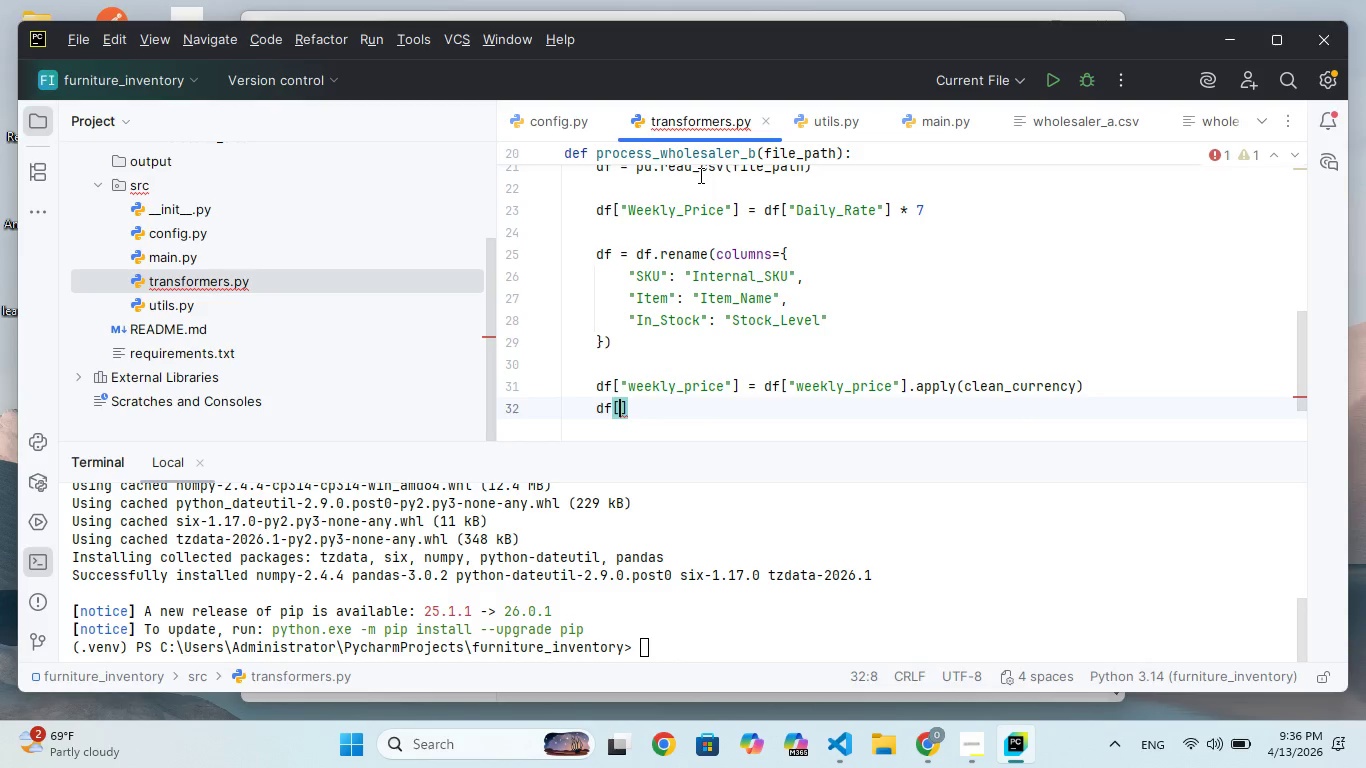 
type("Source_Venr)
 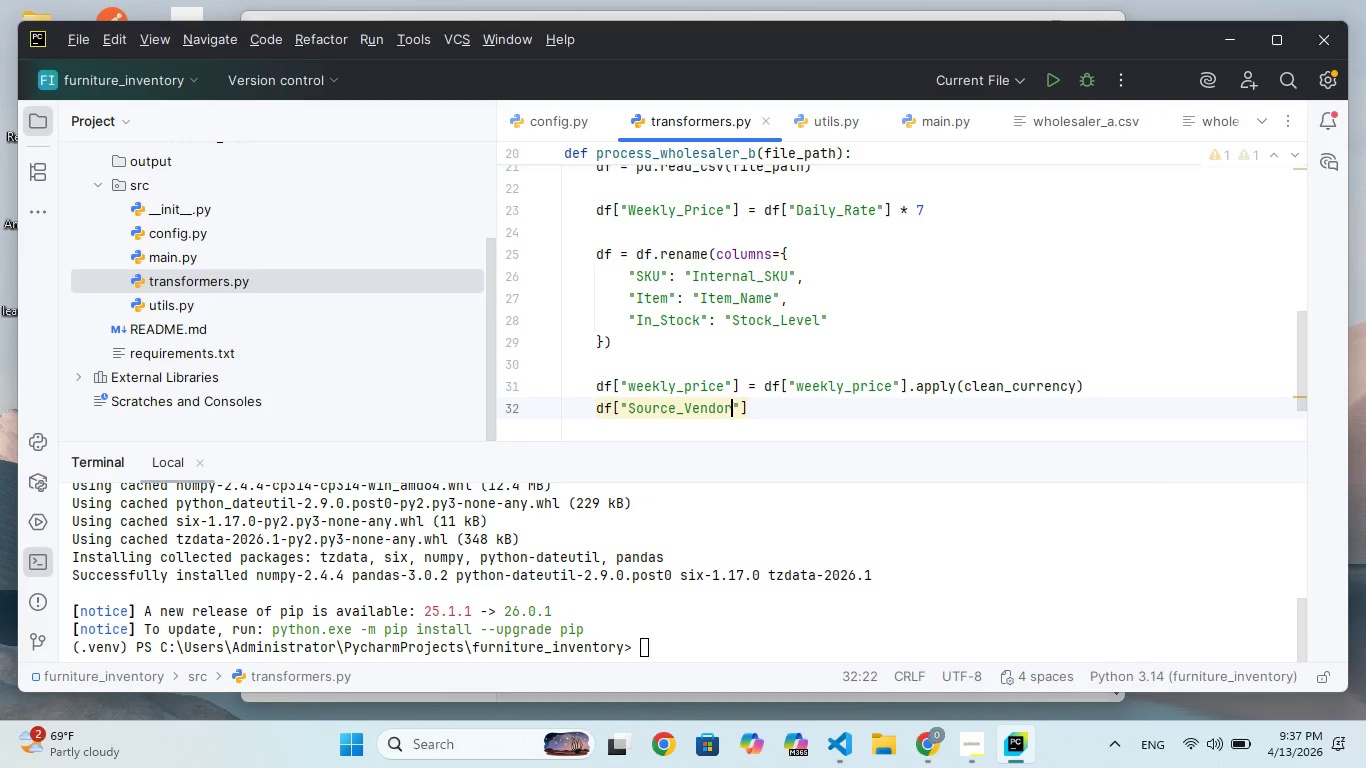 
 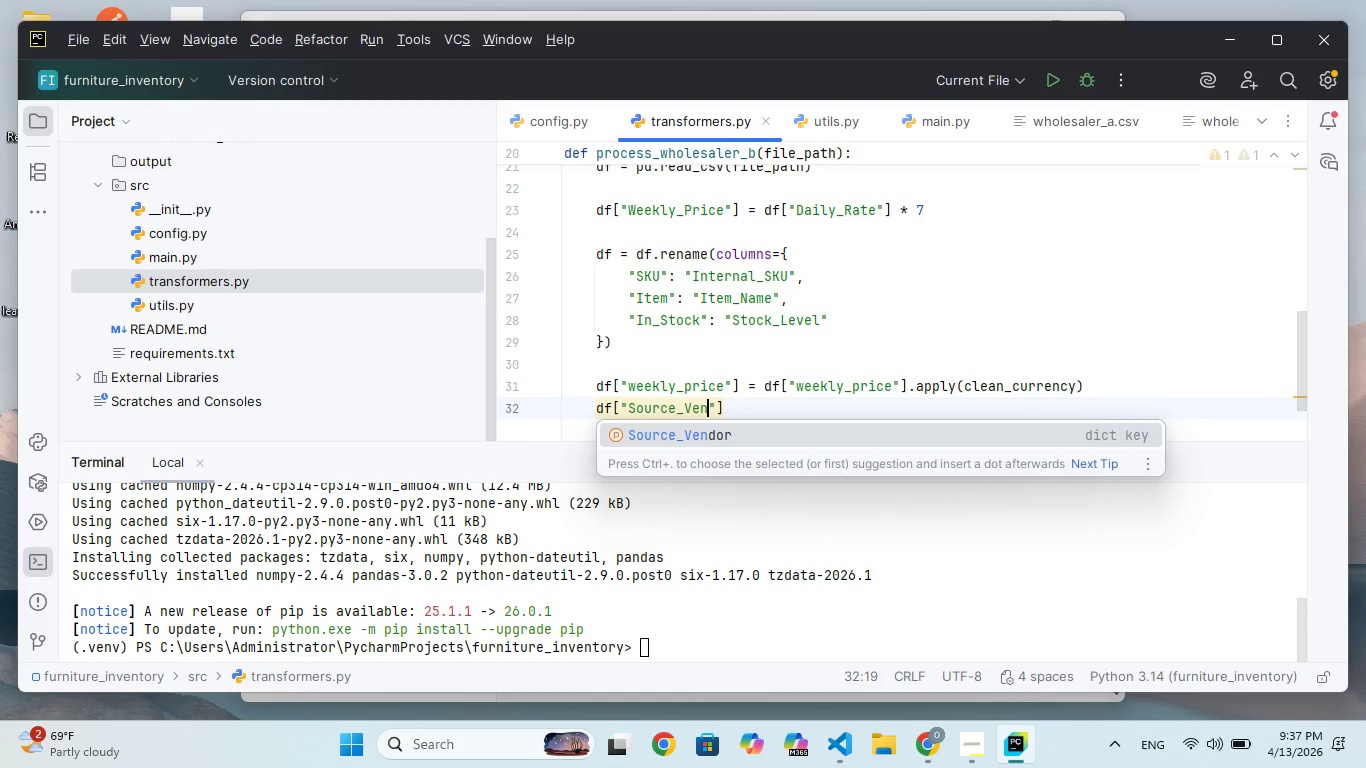 
hold_key(key=D, duration=0.38)
 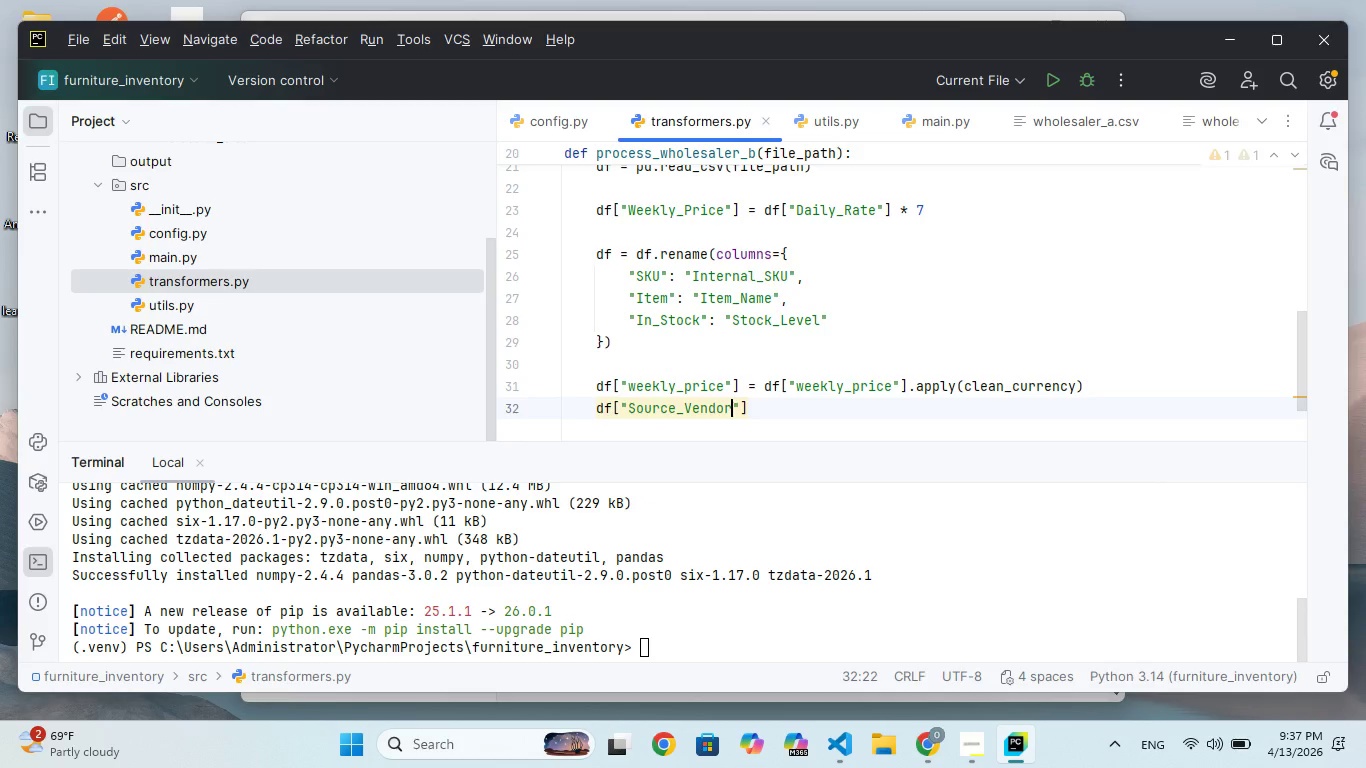 
hold_key(key=O, duration=0.31)
 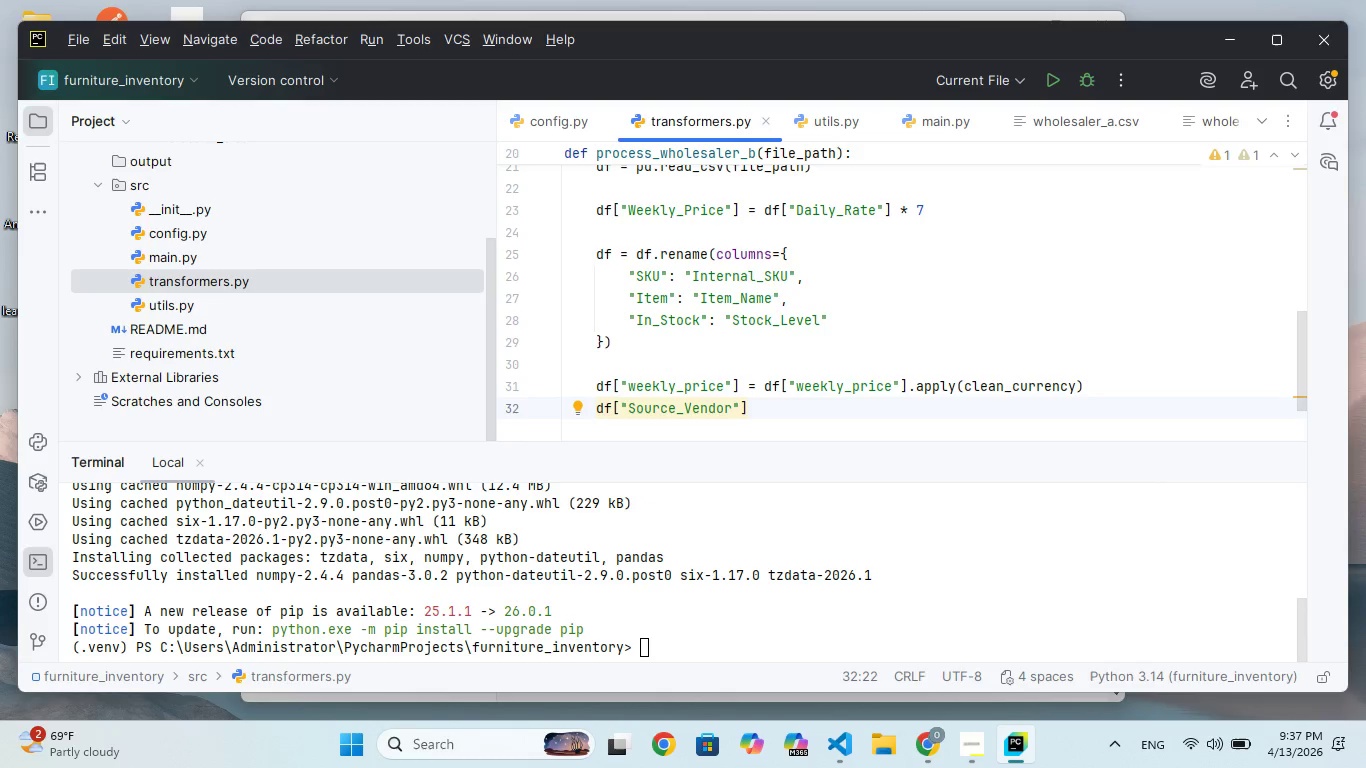 
key(ArrowRight)
 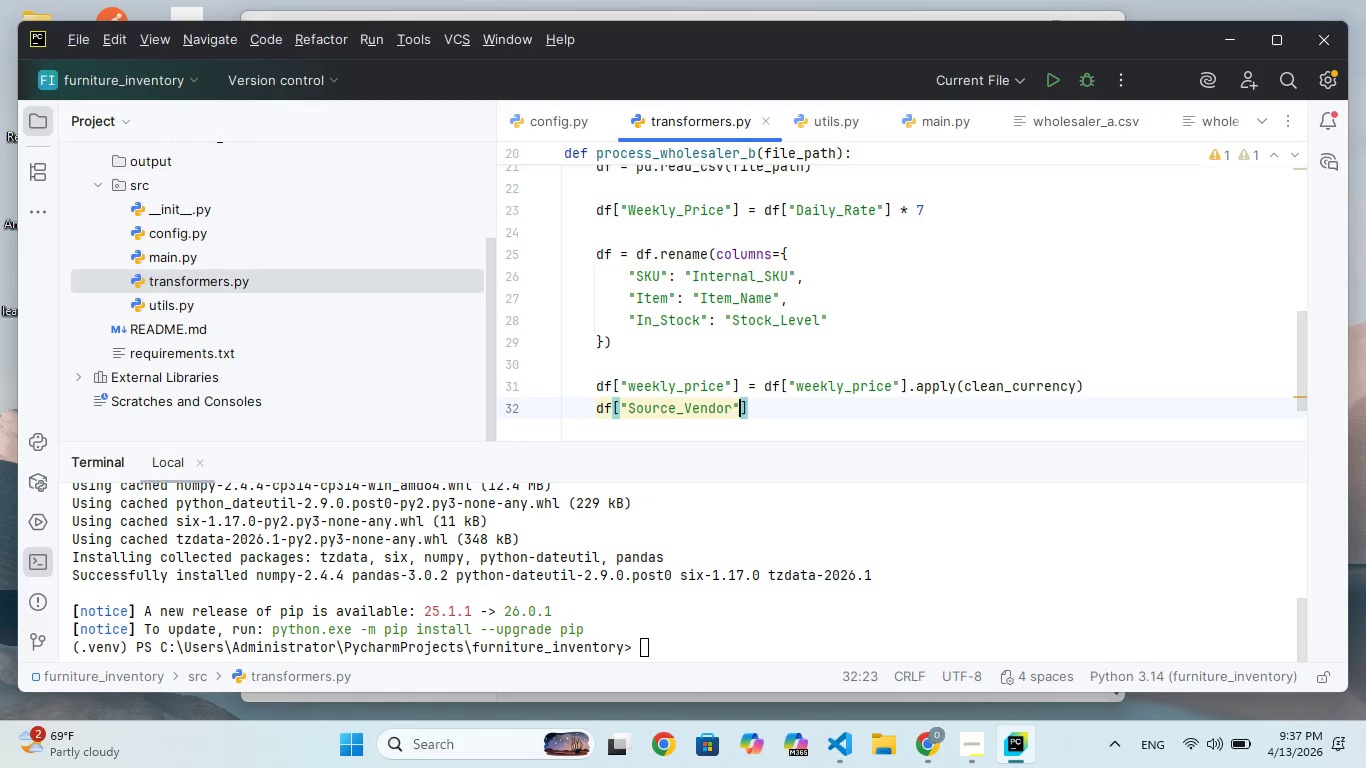 
key(ArrowRight)
 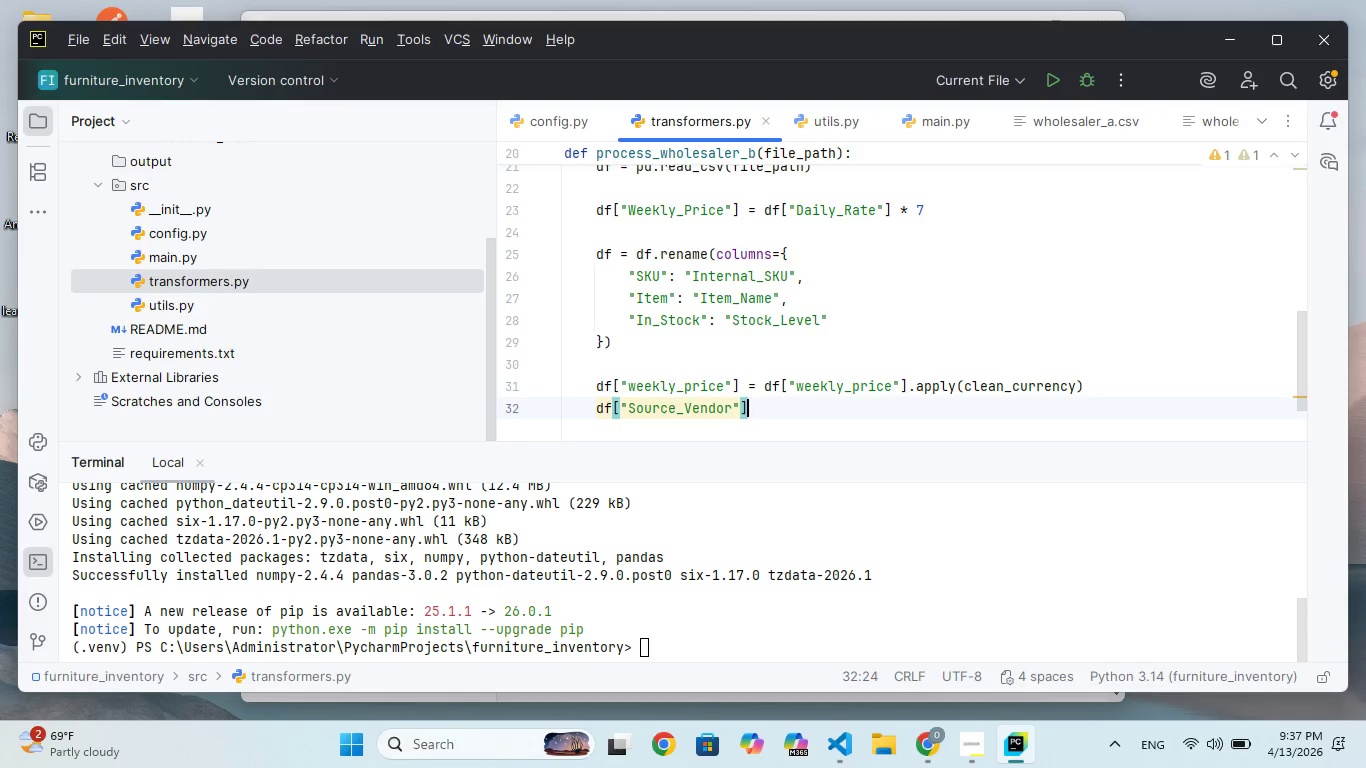 
type( = "Wholesaler)
 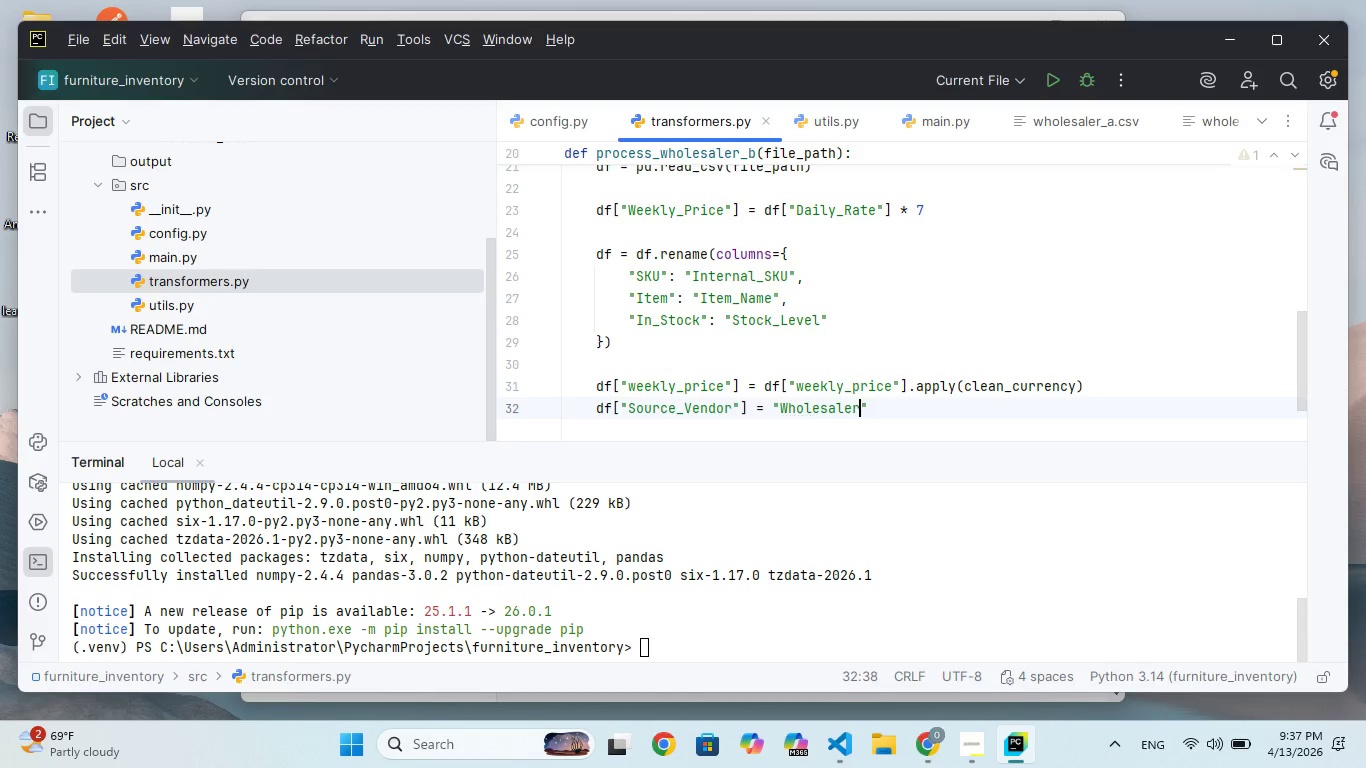 
key(Shift+Minus)
 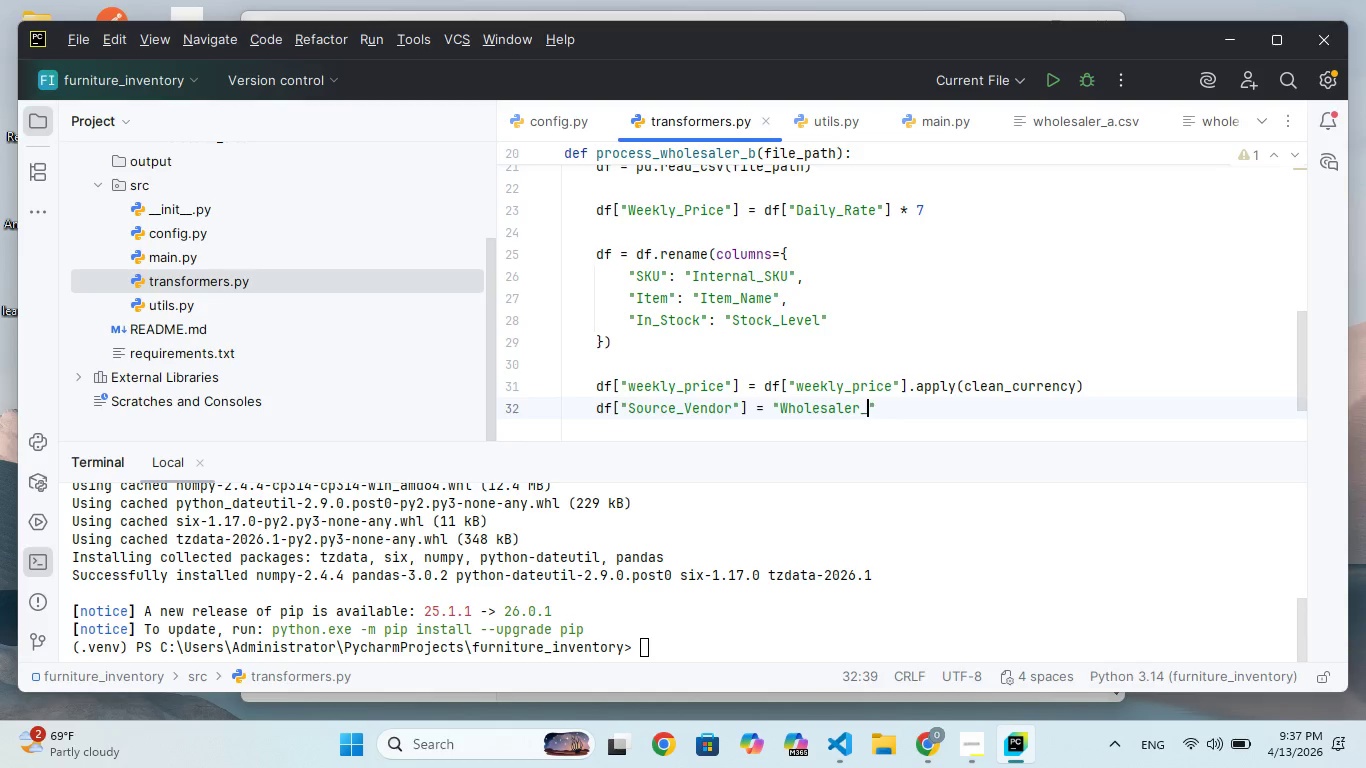 
key(B)
 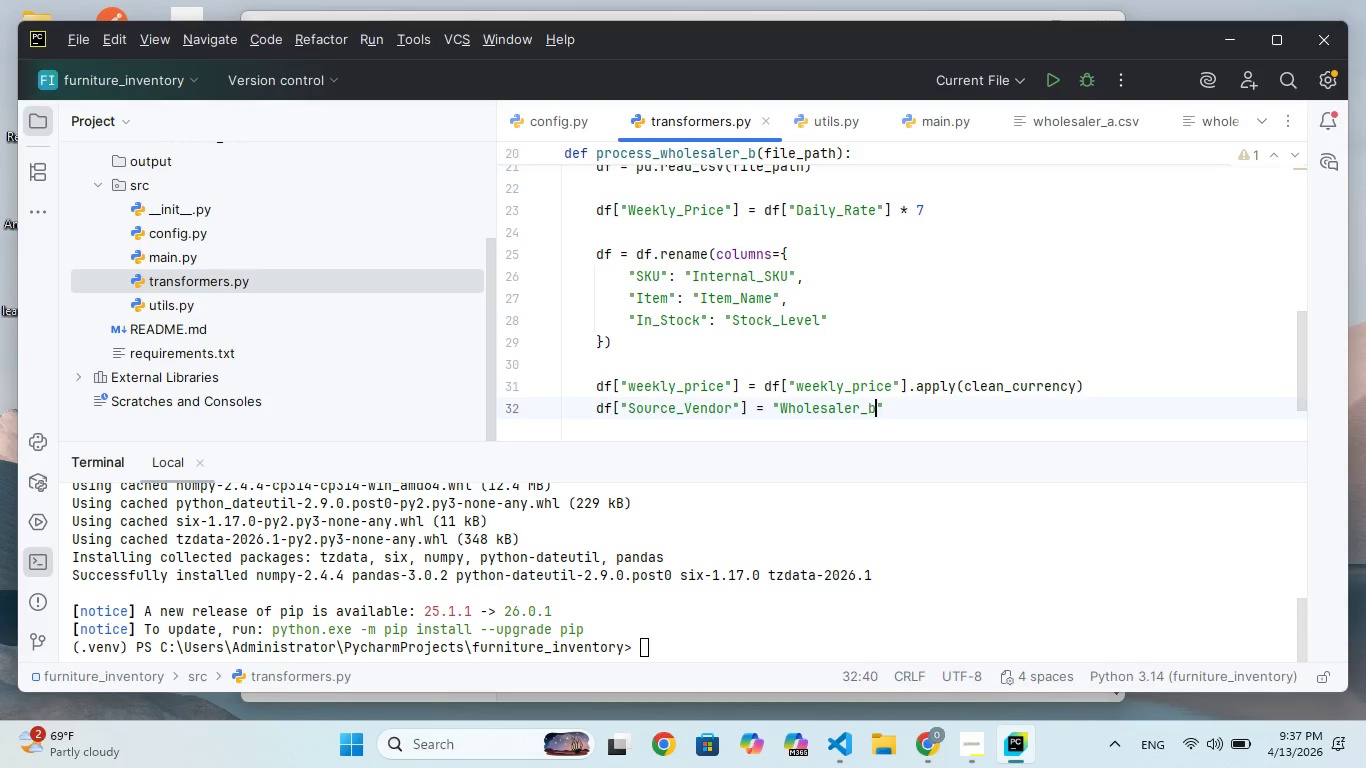 
key(ArrowRight)
 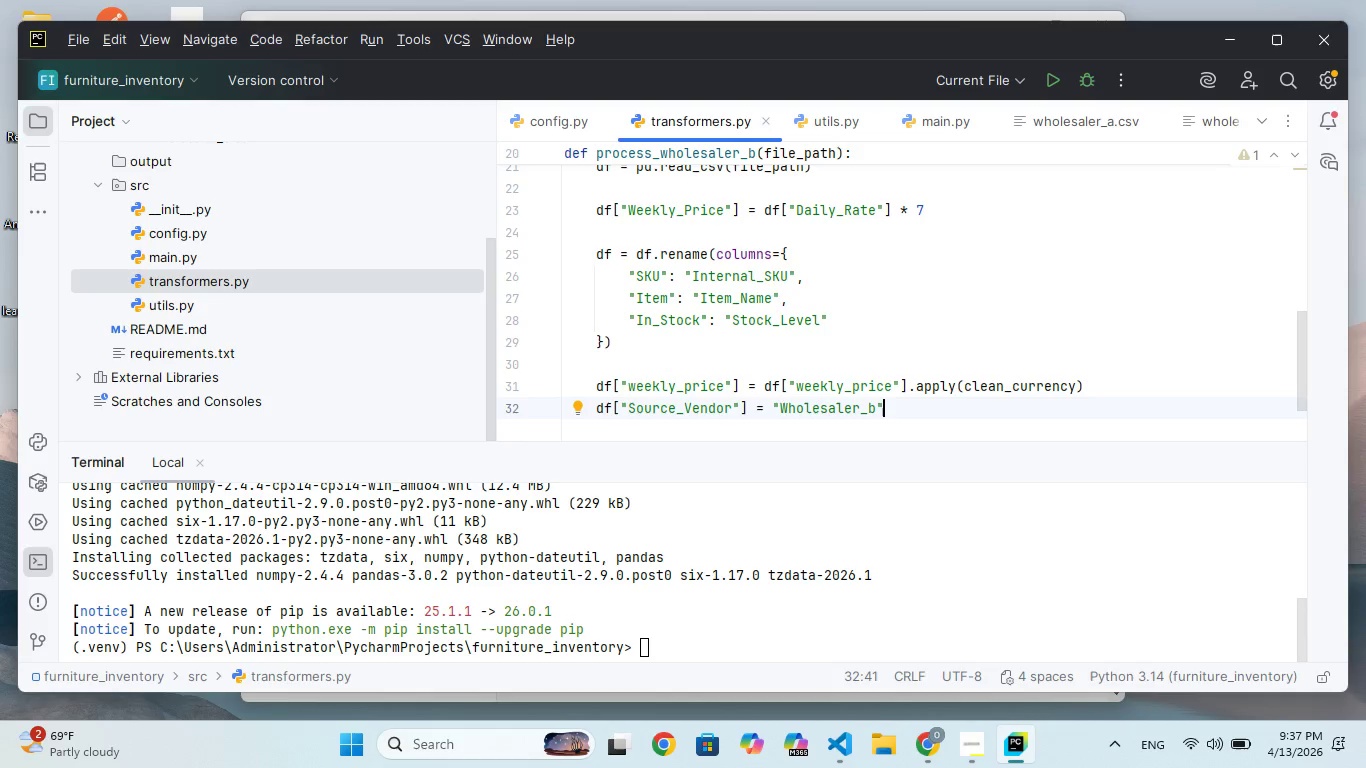 
key(ArrowLeft)
 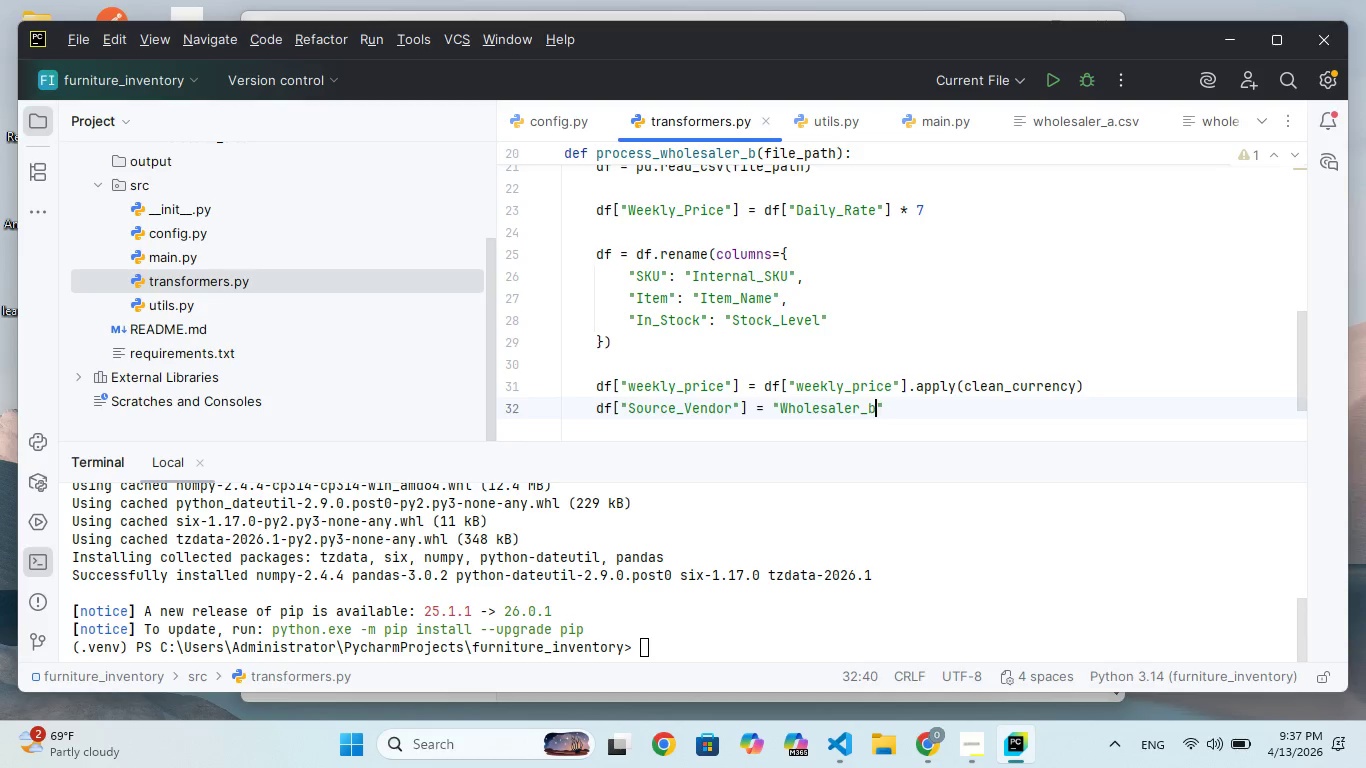 
key(Backspace)
 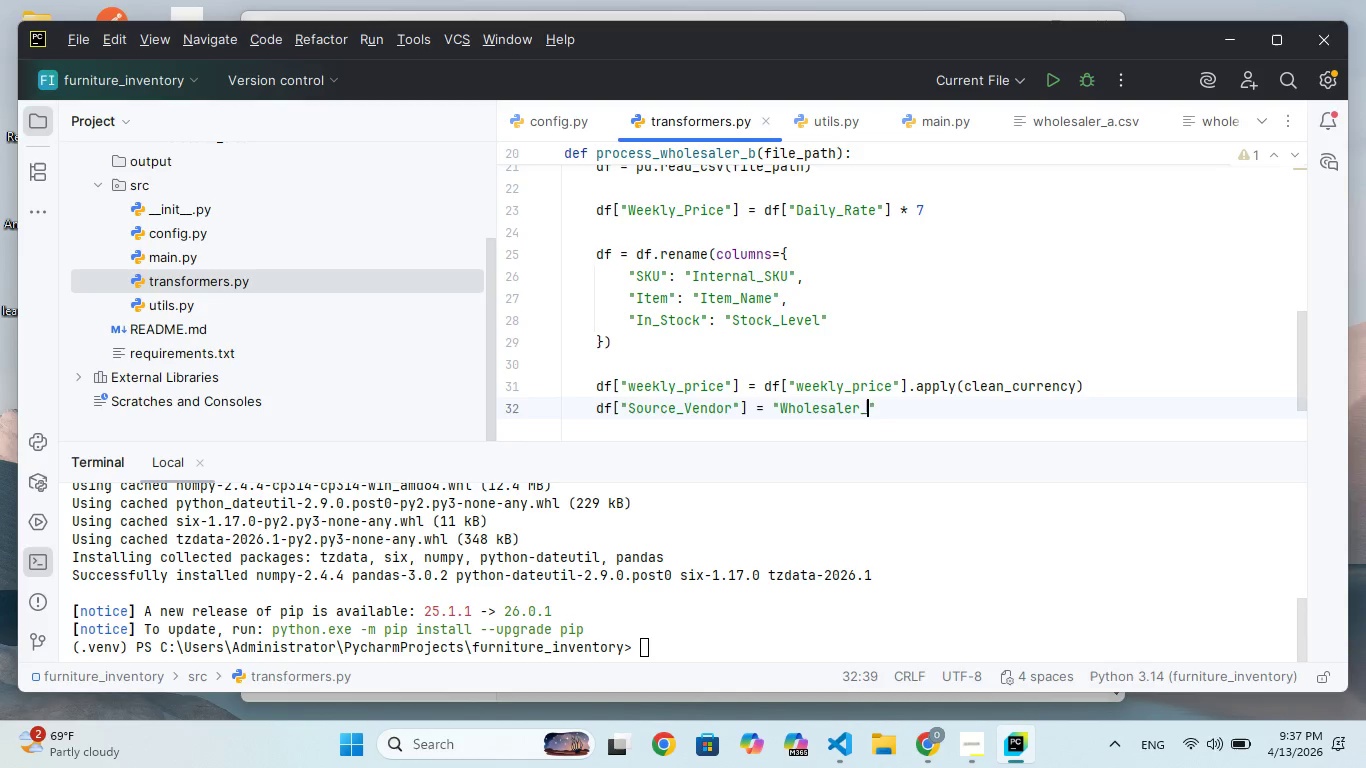 
key(CapsLock)
 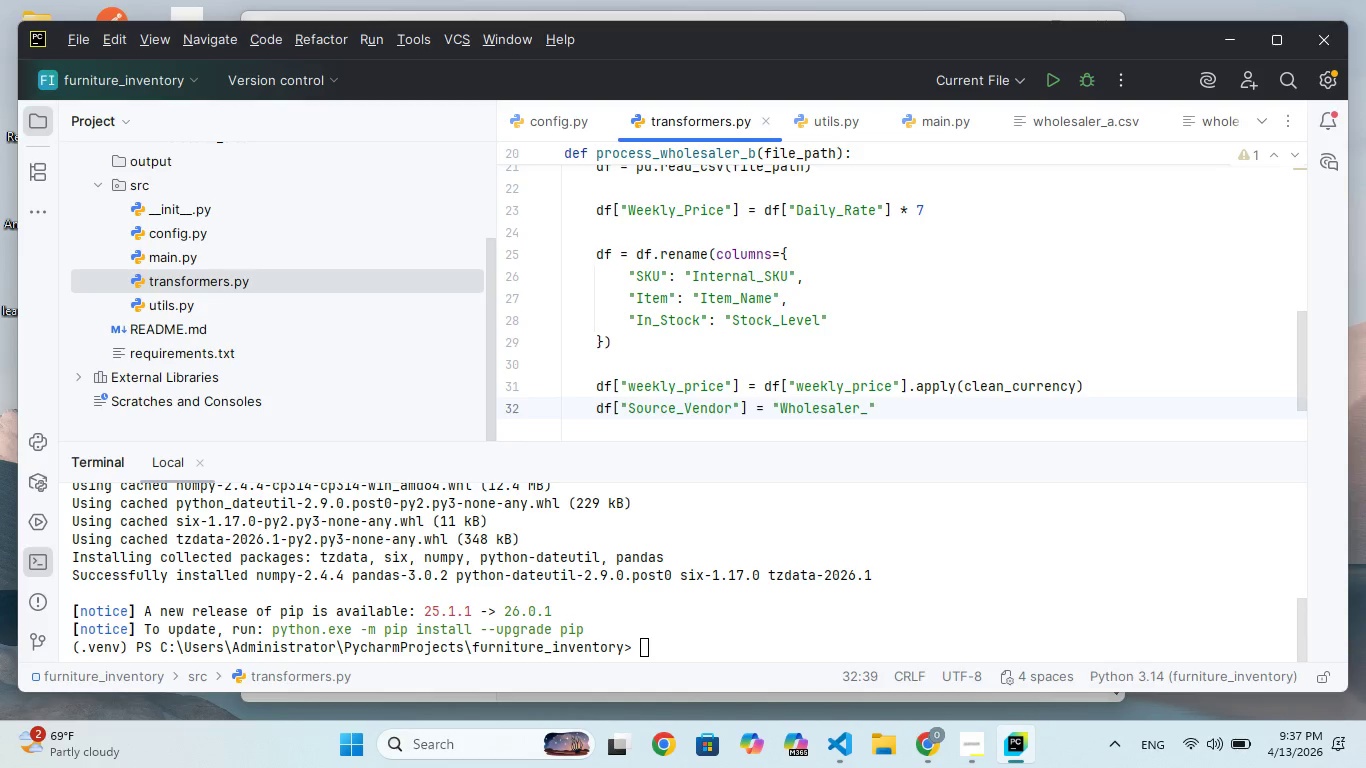 
key(B)
 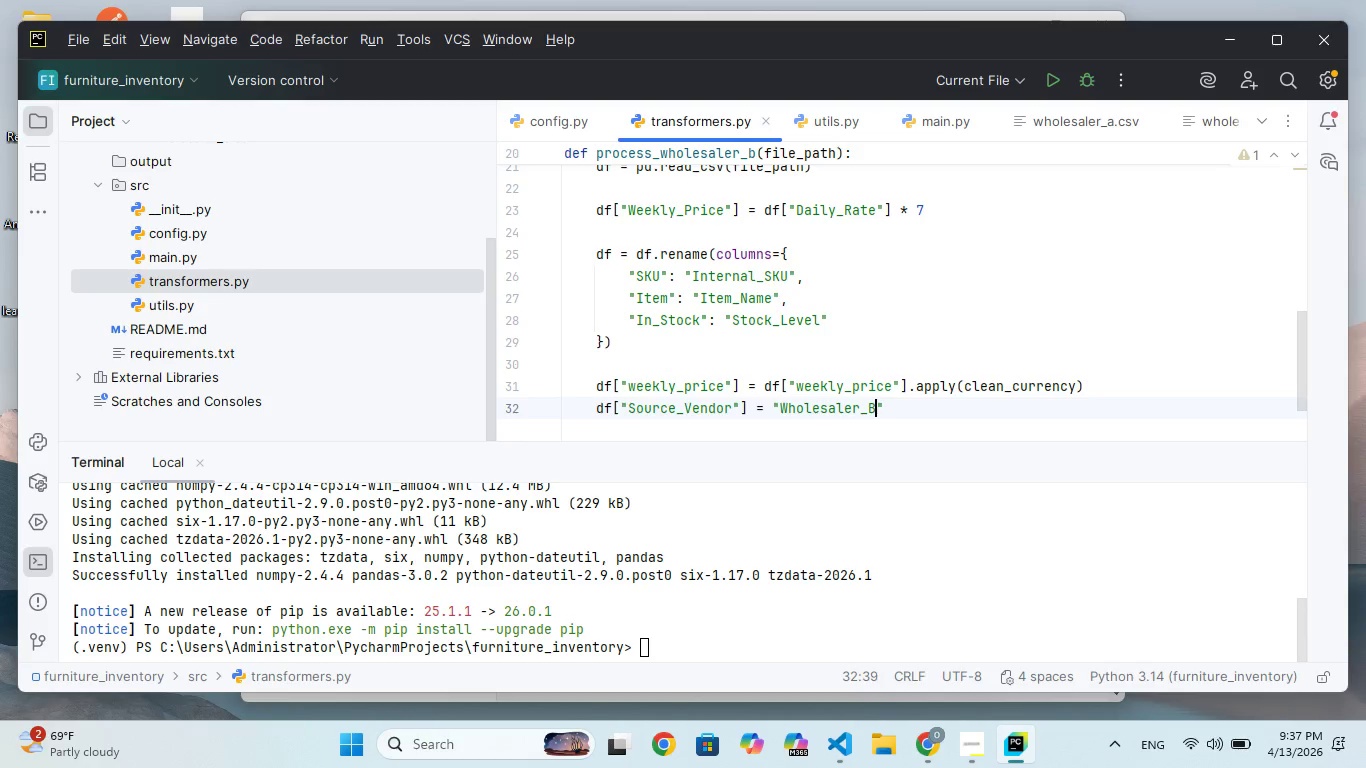 
key(CapsLock)
 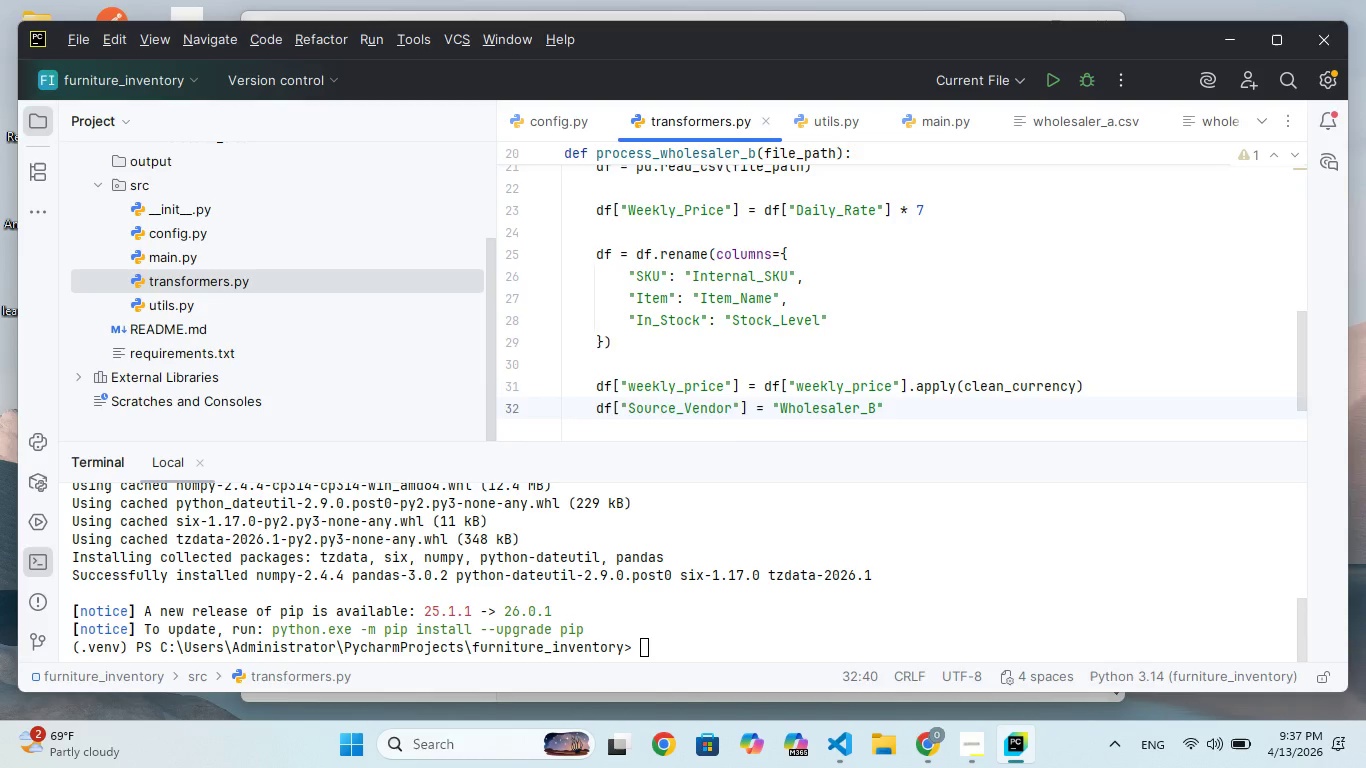 
scroll: coordinate [699, 175], scroll_direction: up, amount: 5.0
 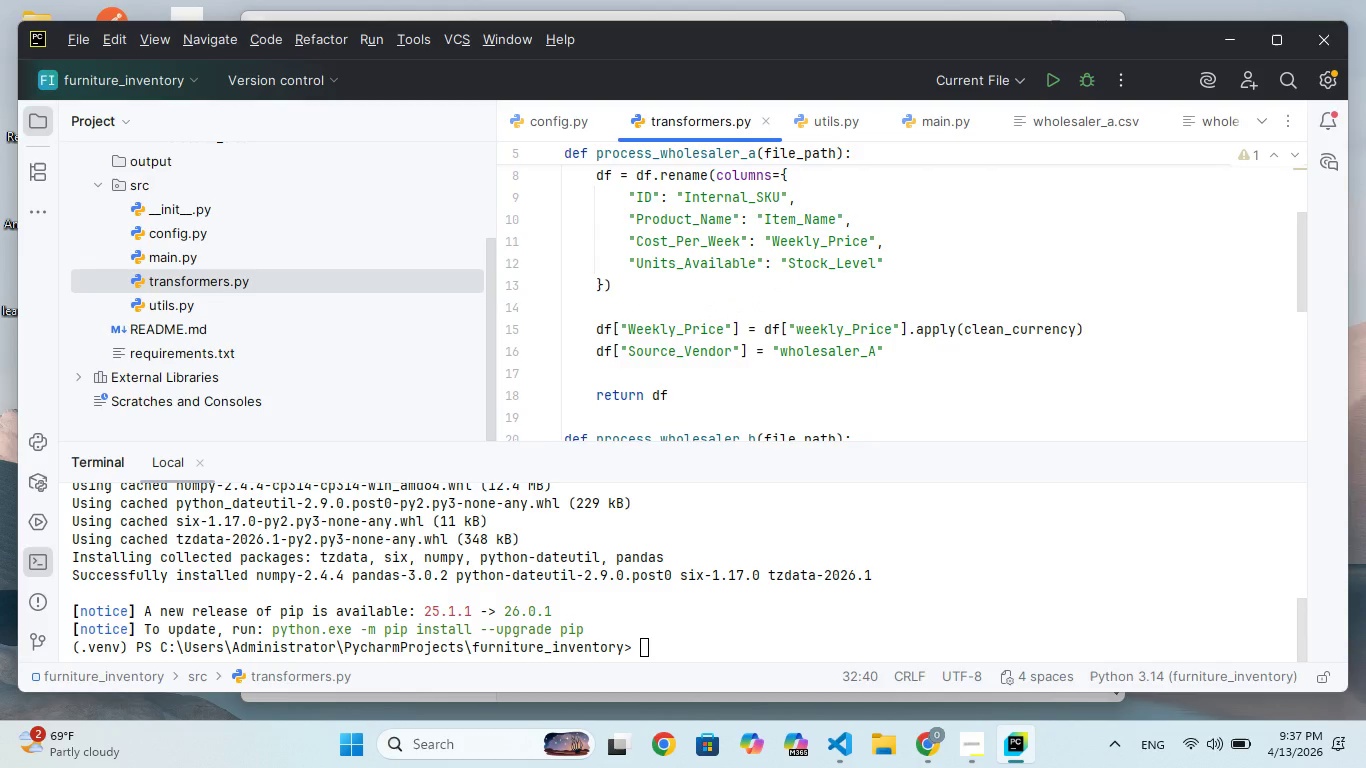 
scroll: coordinate [699, 175], scroll_direction: down, amount: 6.0
 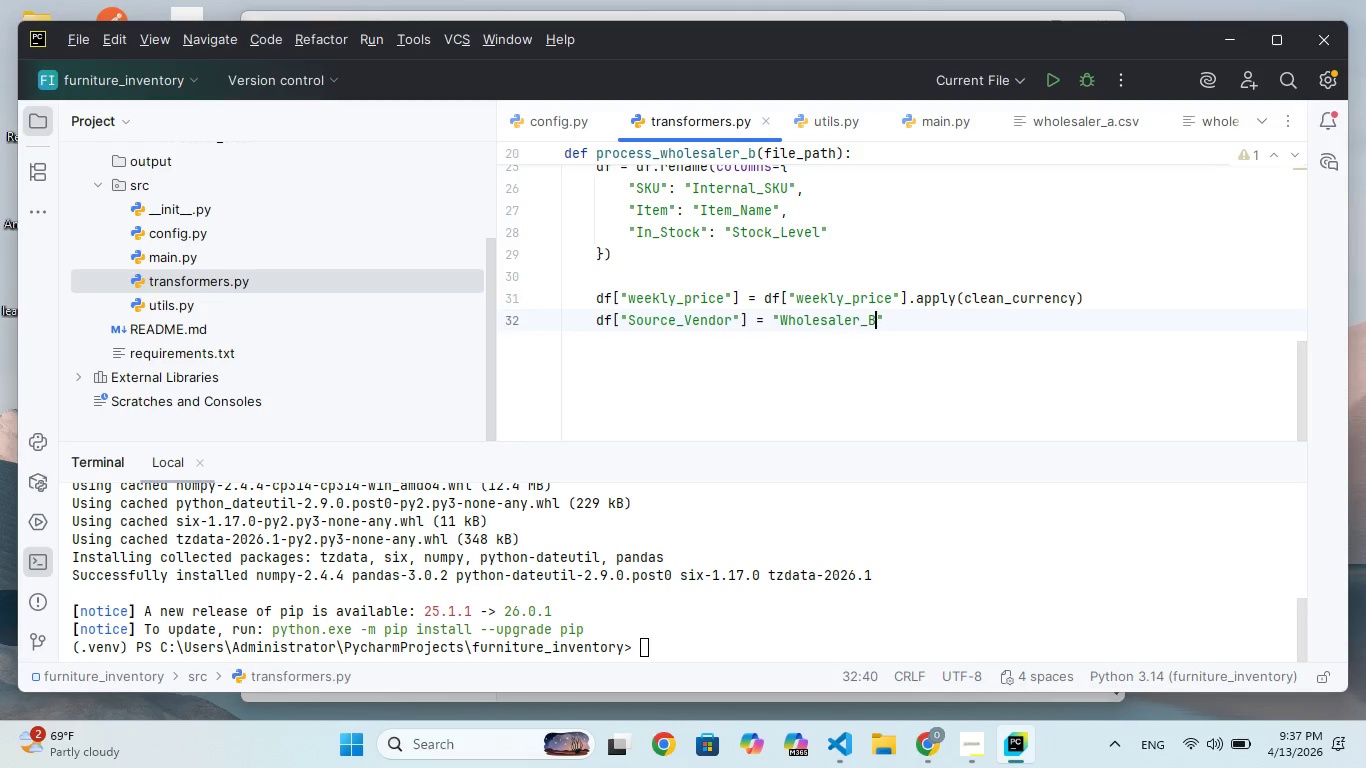 
hold_key(key=ArrowLeft, duration=0.73)
 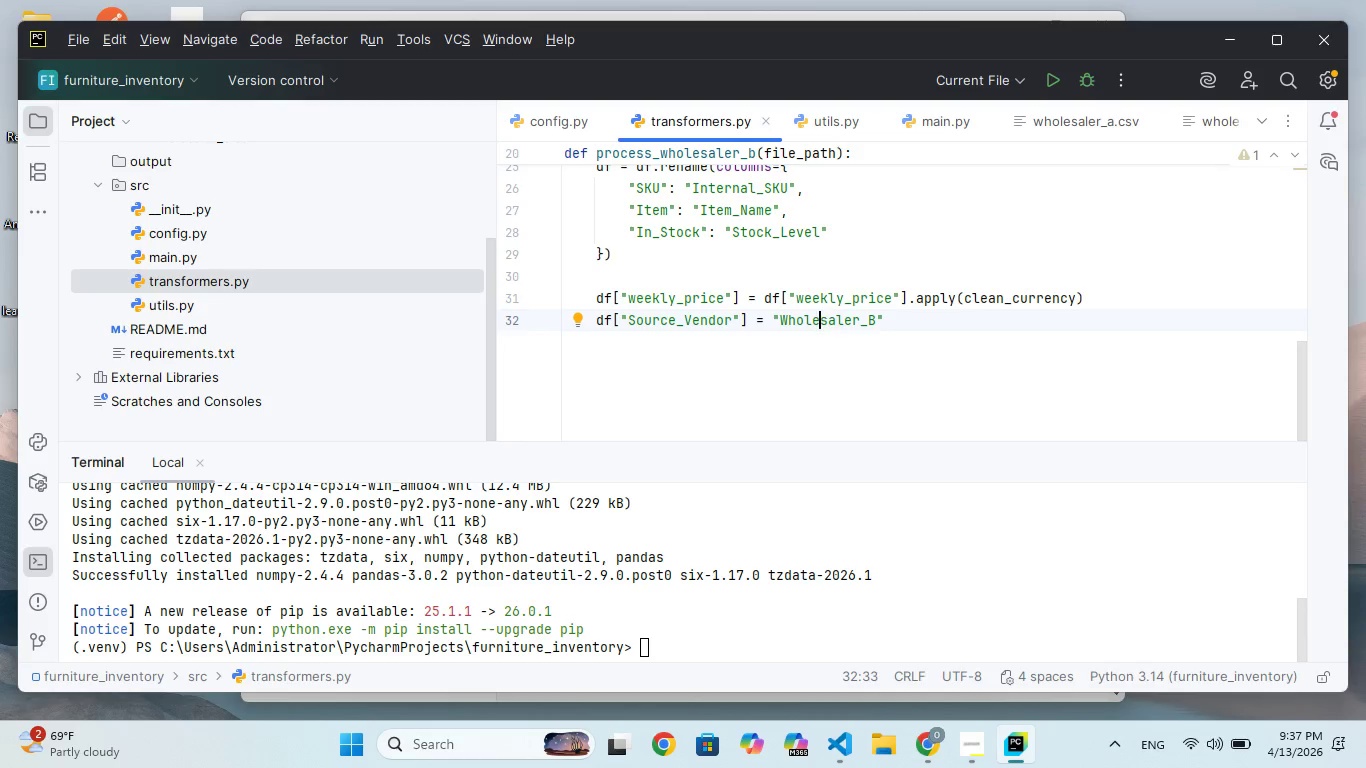 
hold_key(key=ArrowUp, duration=0.92)
 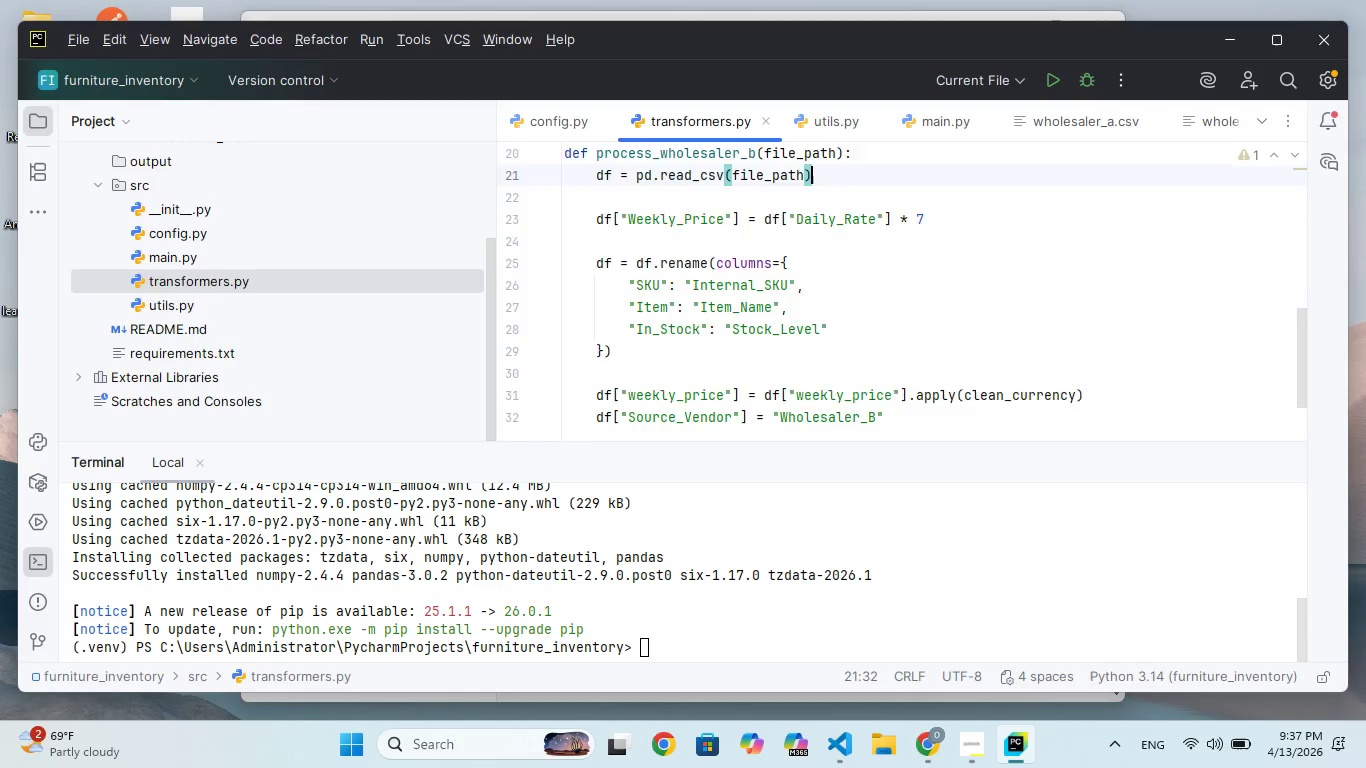 
key(ArrowUp)
 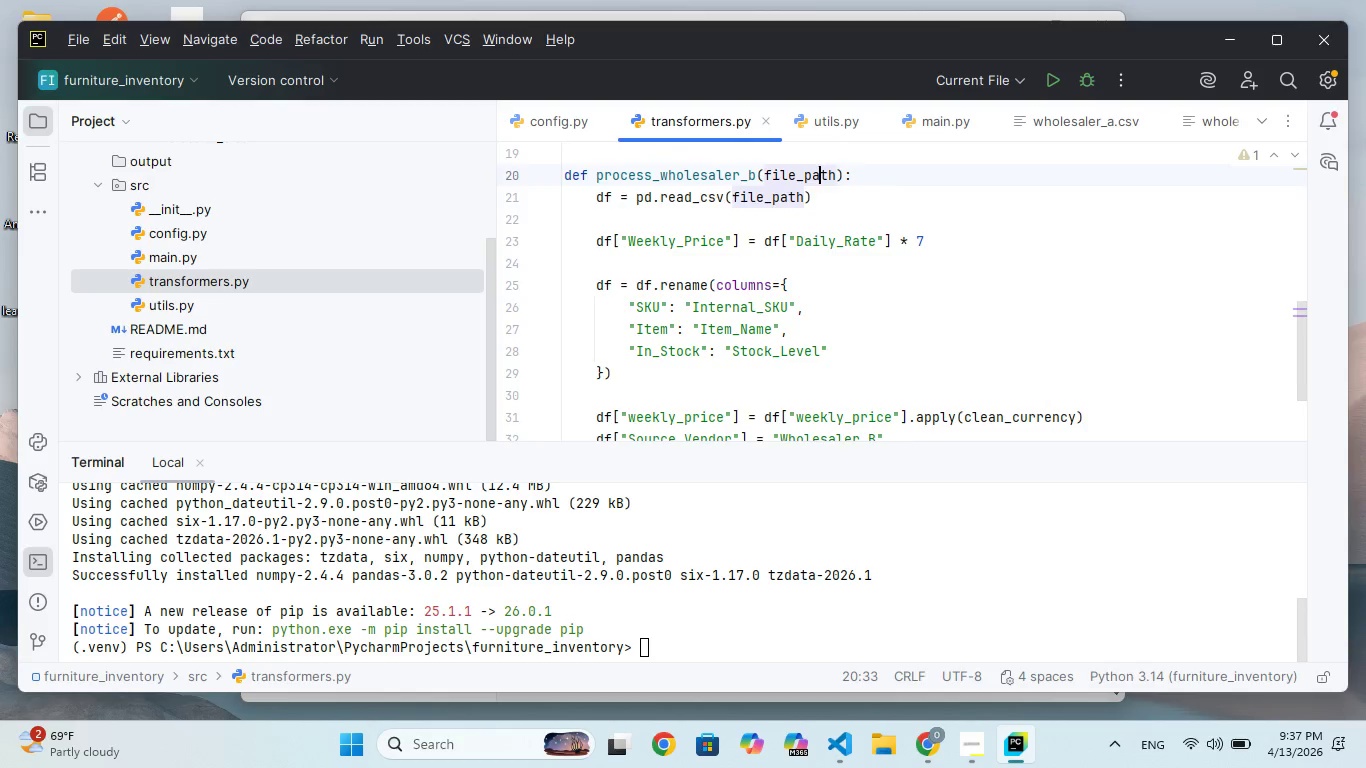 
key(ArrowUp)
 